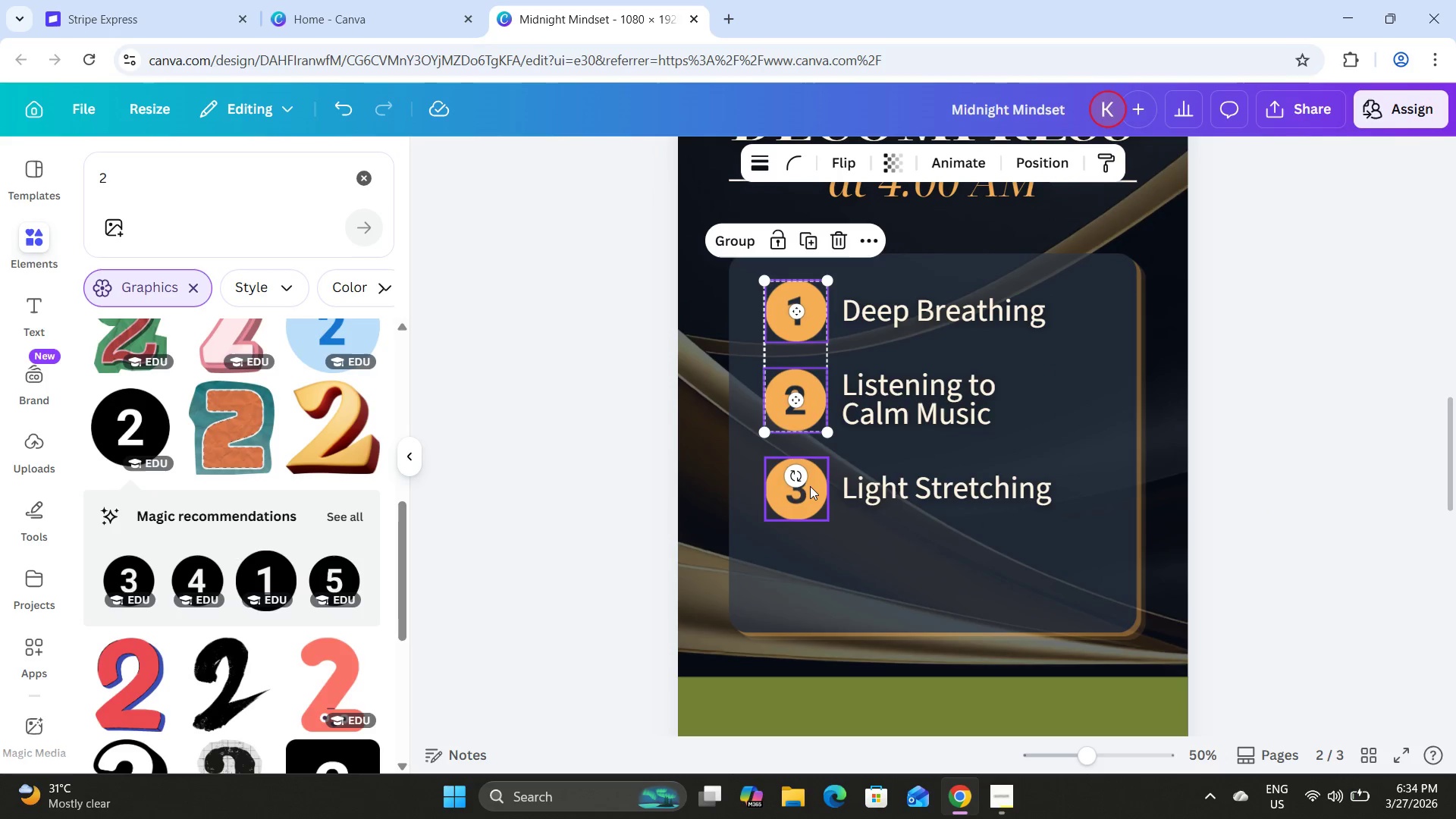 
double_click([810, 487])
 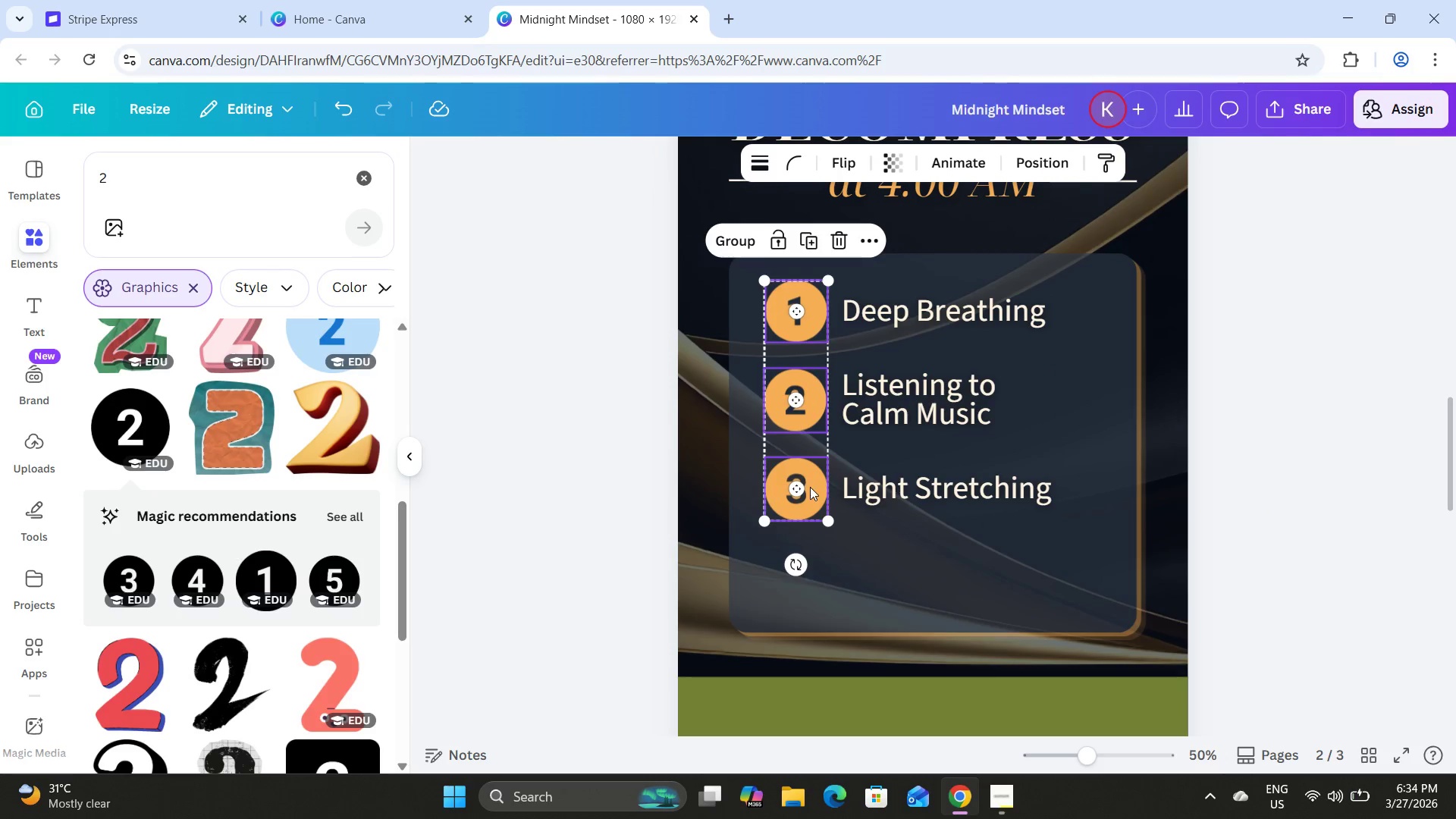 
hold_key(key=ShiftLeft, duration=1.41)
triple_click([931, 410])
 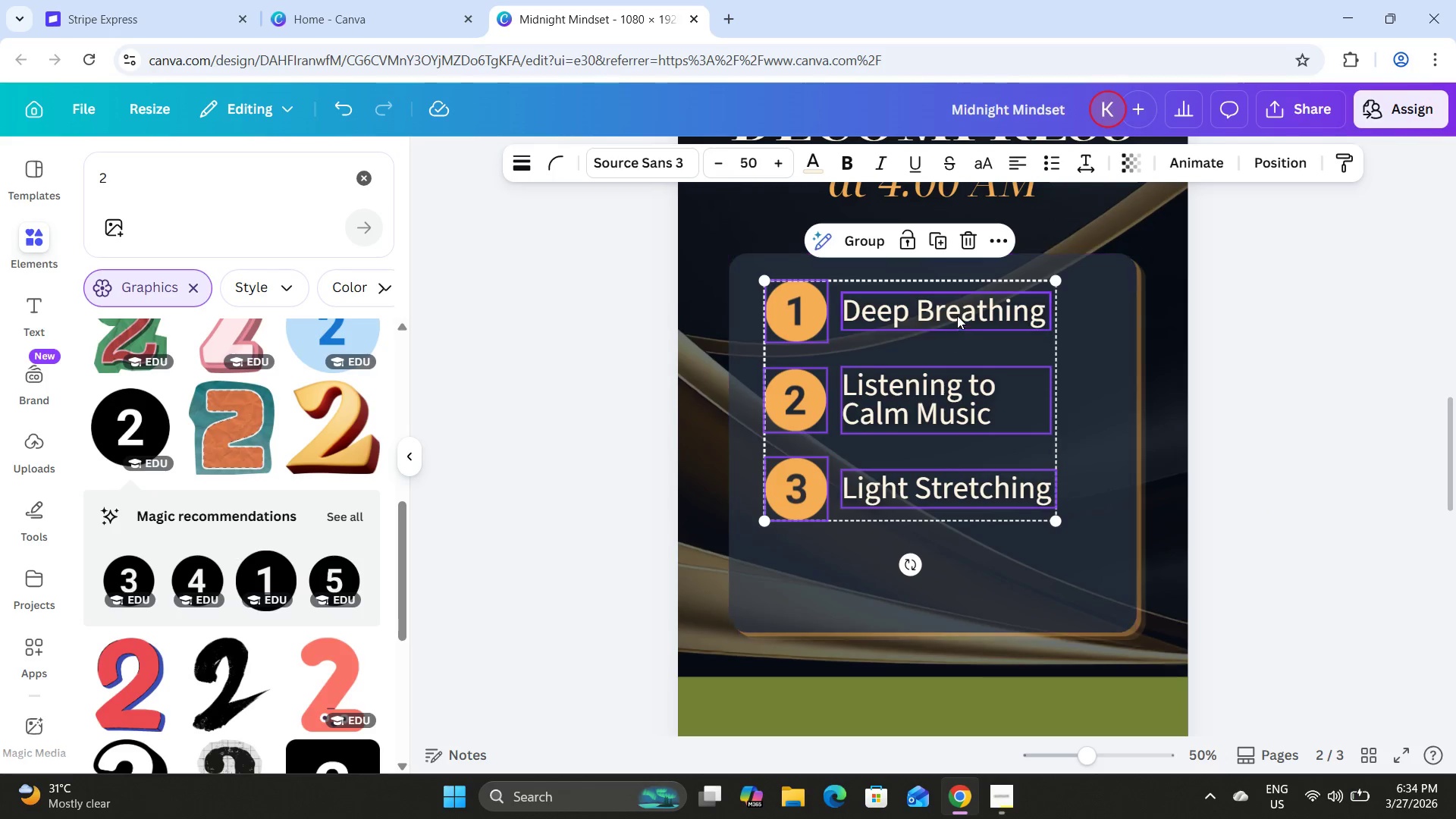 
triple_click([957, 315])
 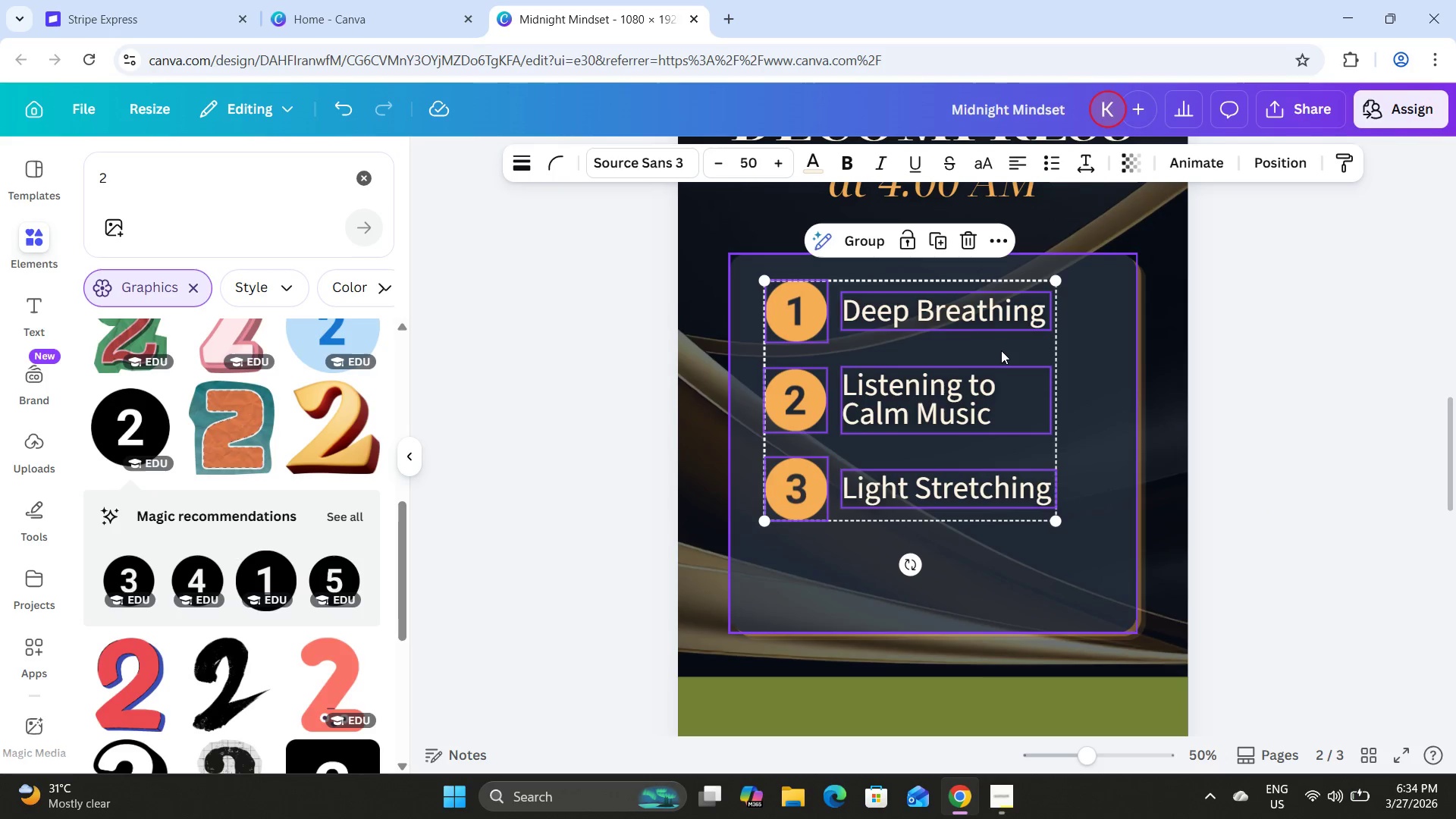 
left_click_drag(start_coordinate=[1001, 350], to_coordinate=[1025, 394])
 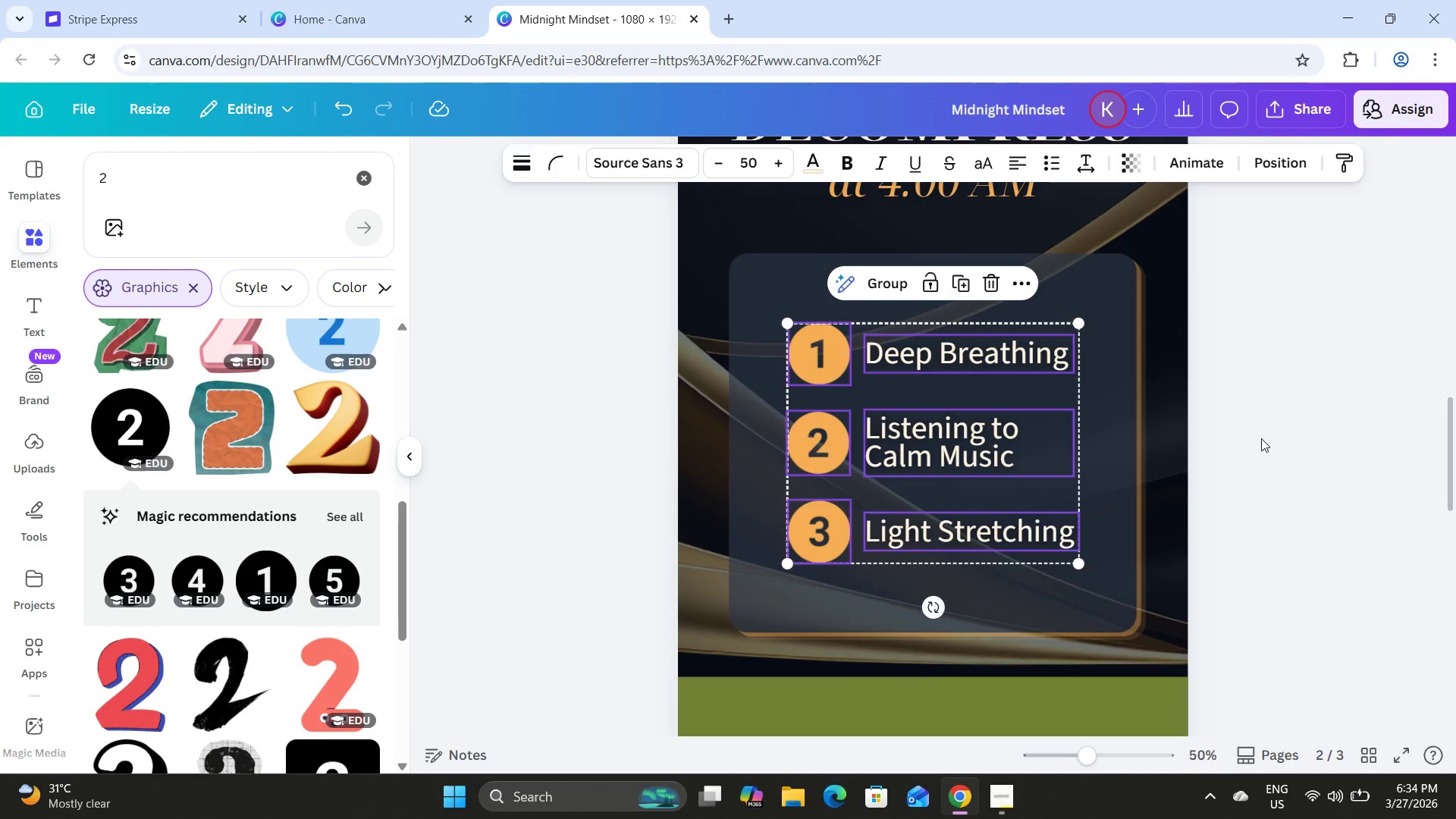 
left_click([1297, 442])
 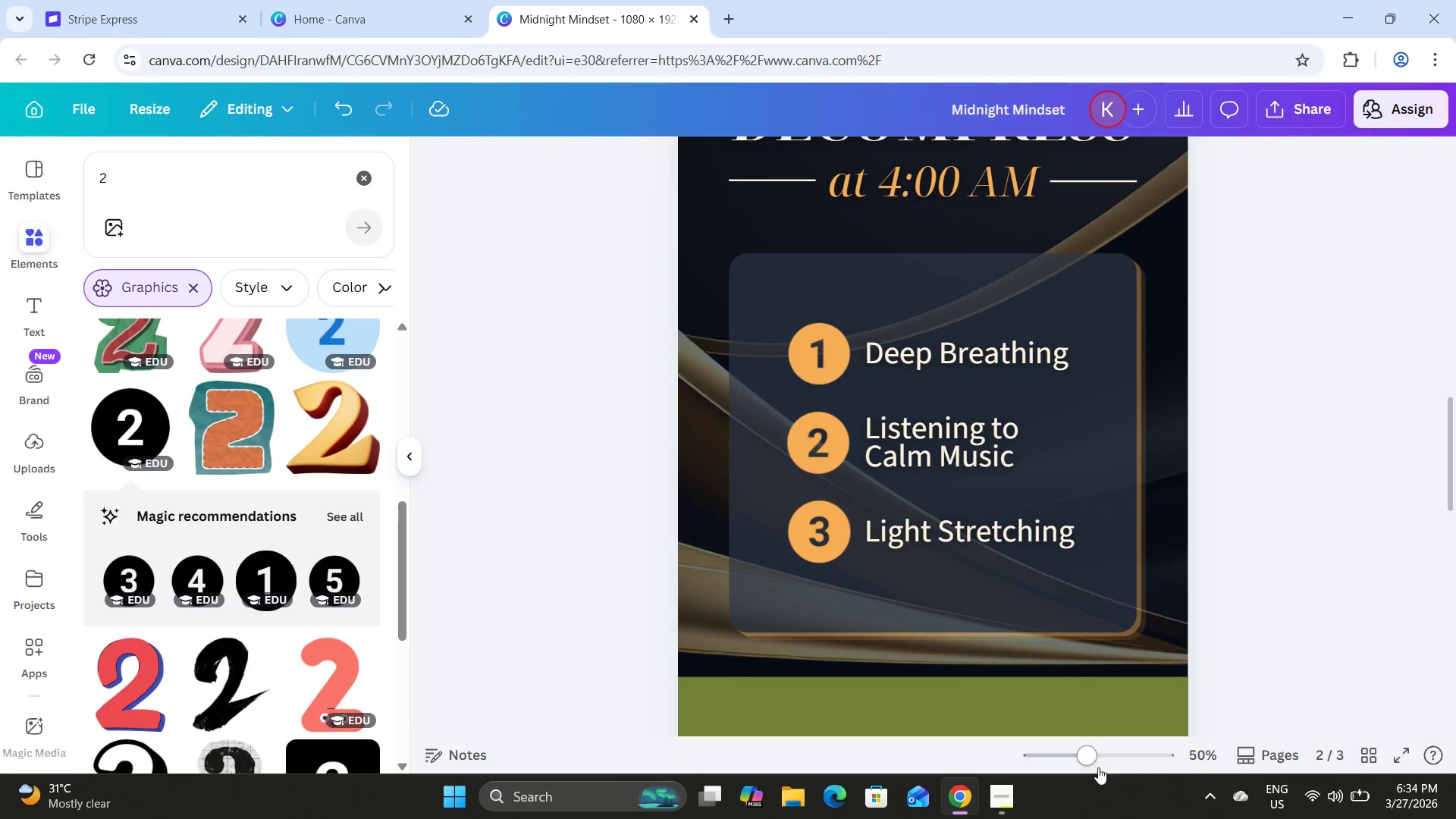 
left_click_drag(start_coordinate=[1091, 754], to_coordinate=[1078, 737])
 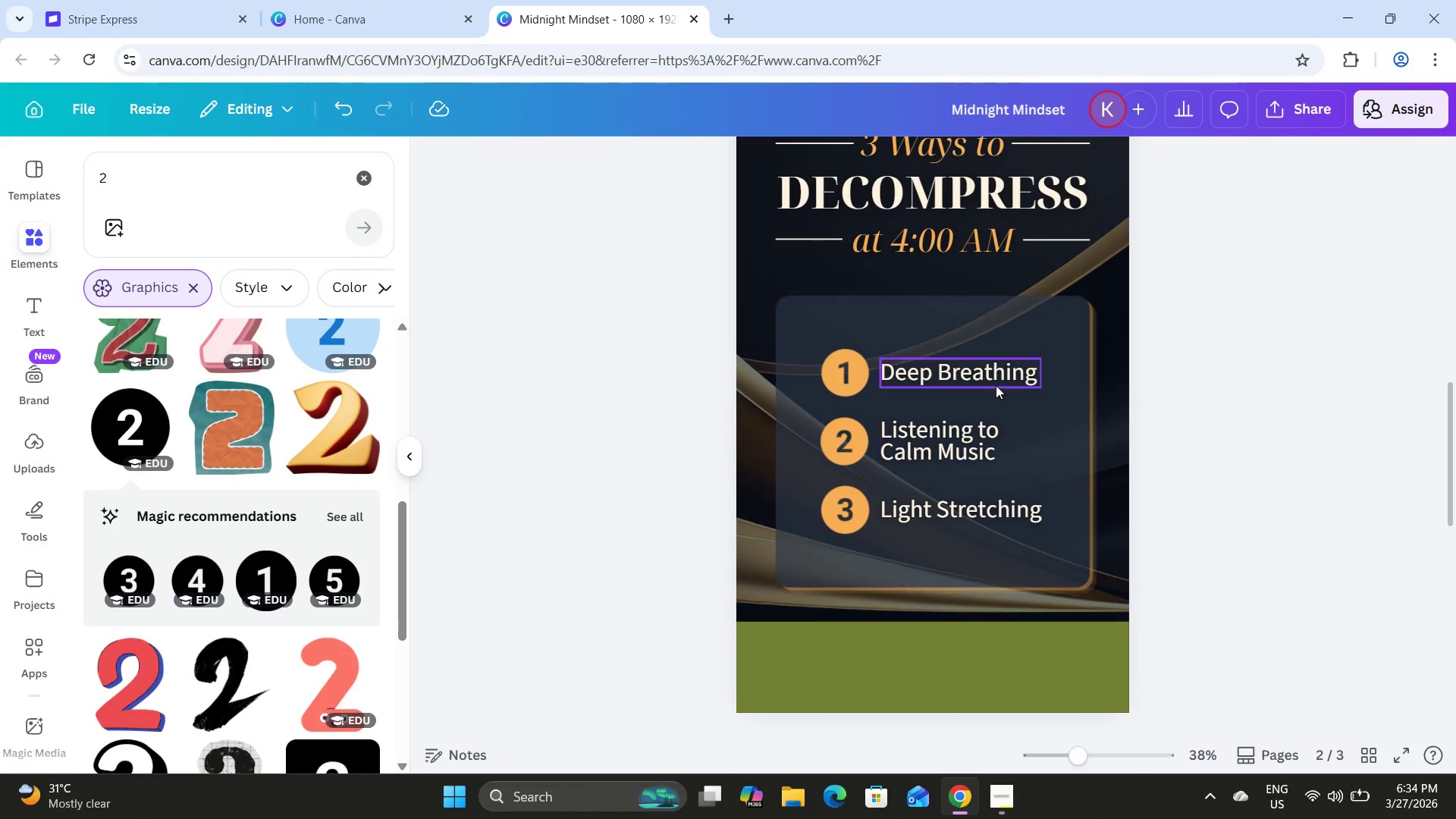 
left_click([993, 379])
 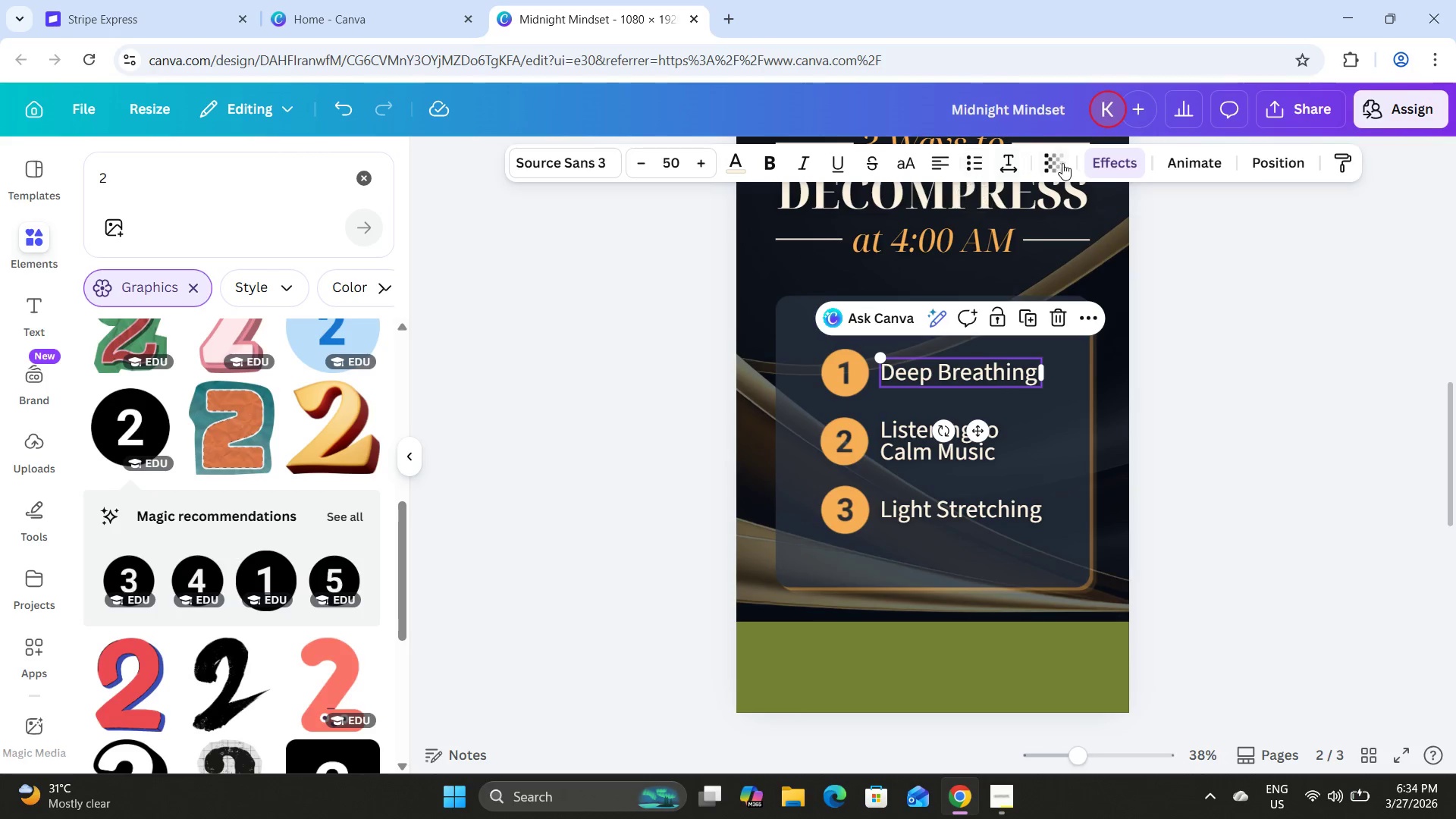 
left_click([1105, 161])
 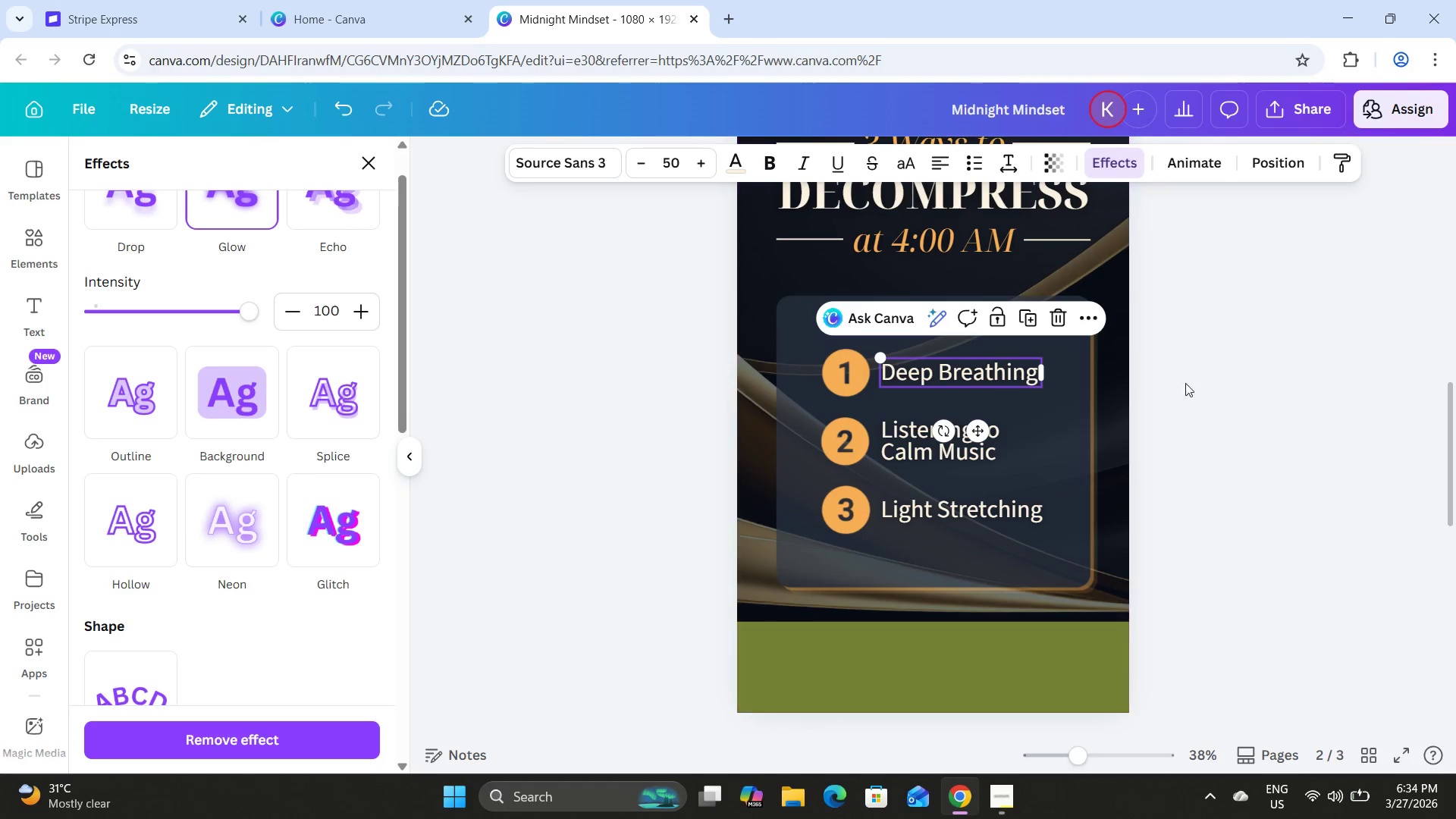 
left_click([1199, 411])
 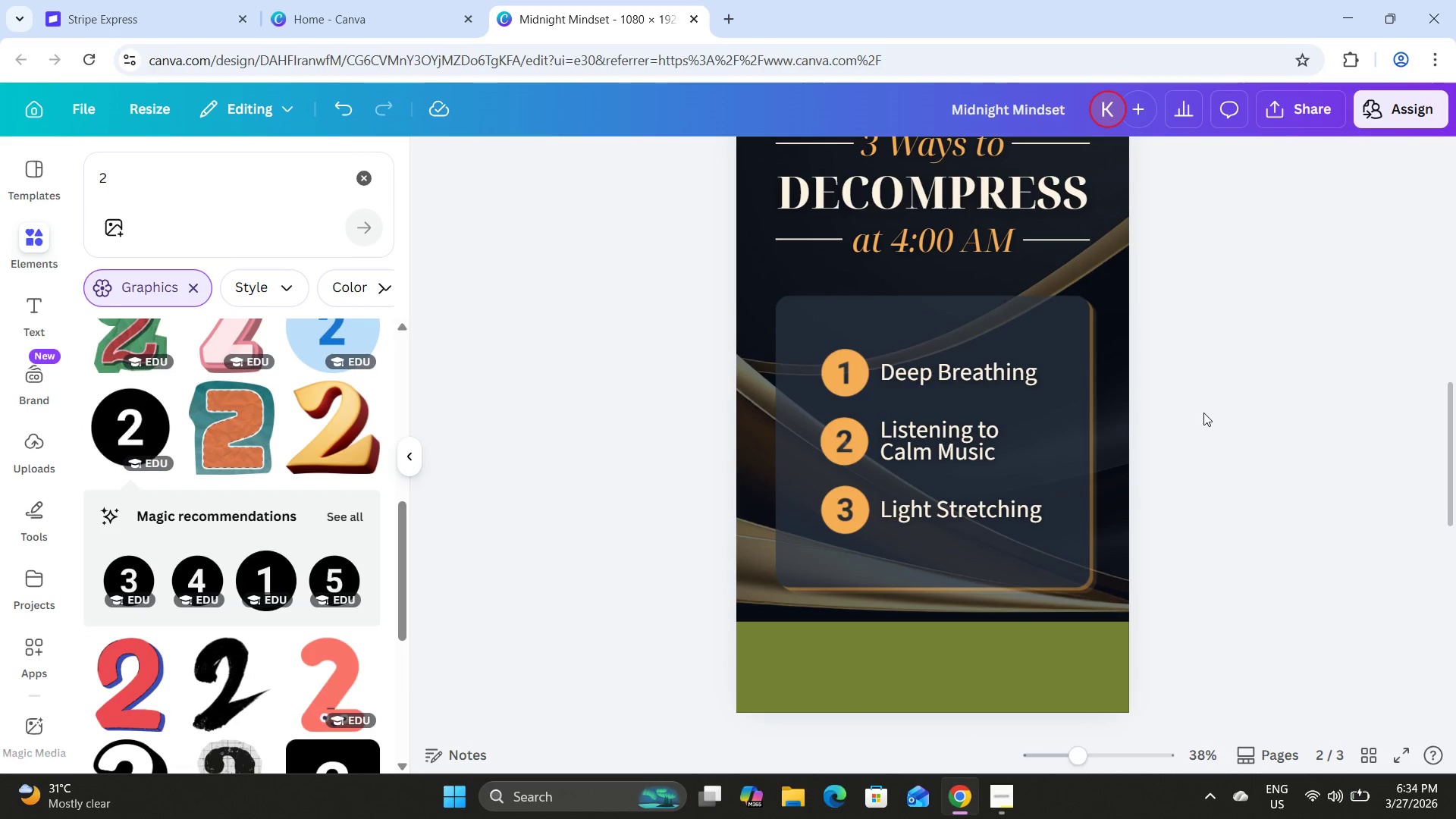 
scroll: coordinate [1202, 412], scroll_direction: up, amount: 3.0
 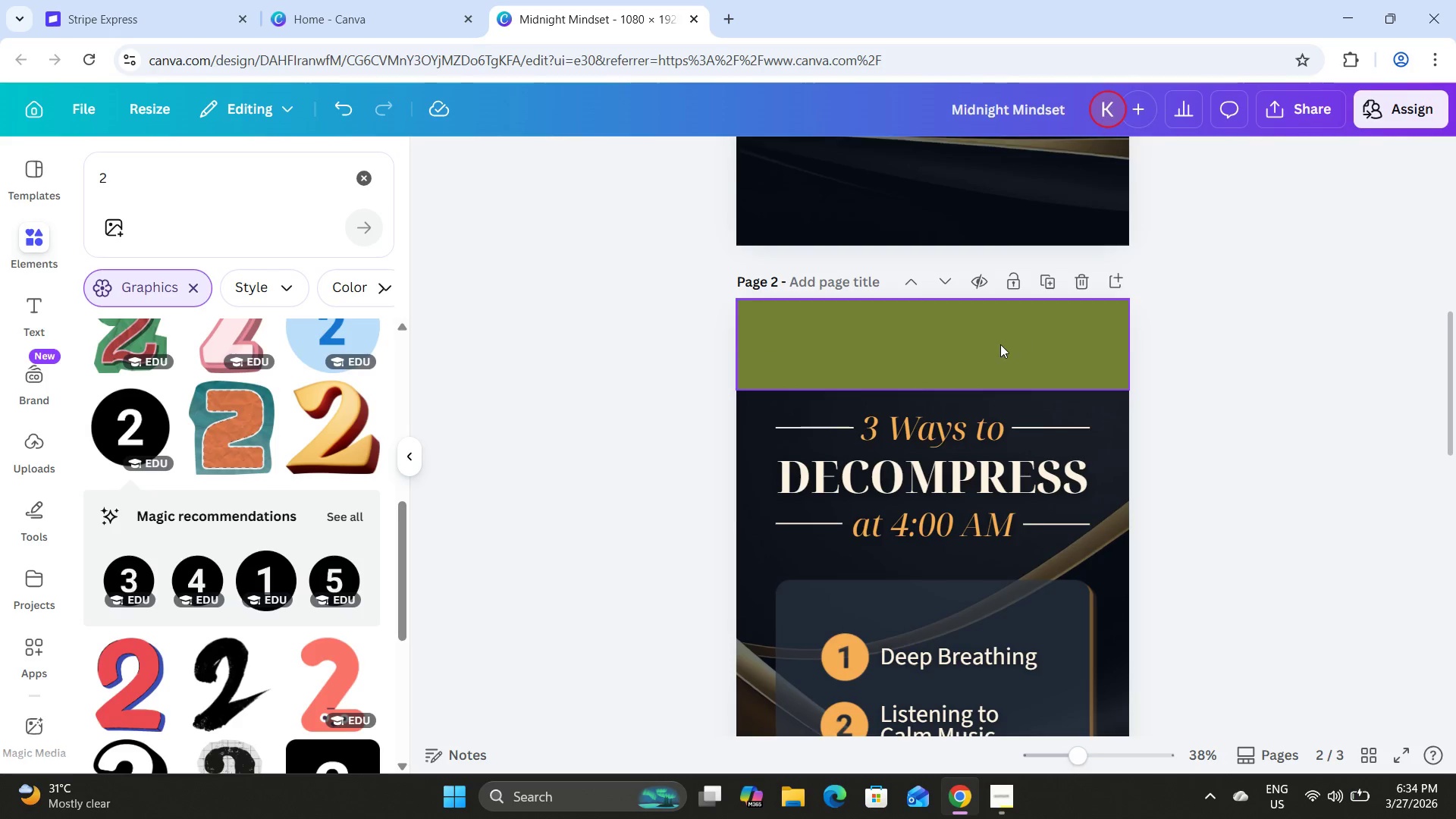 
left_click([1000, 344])
 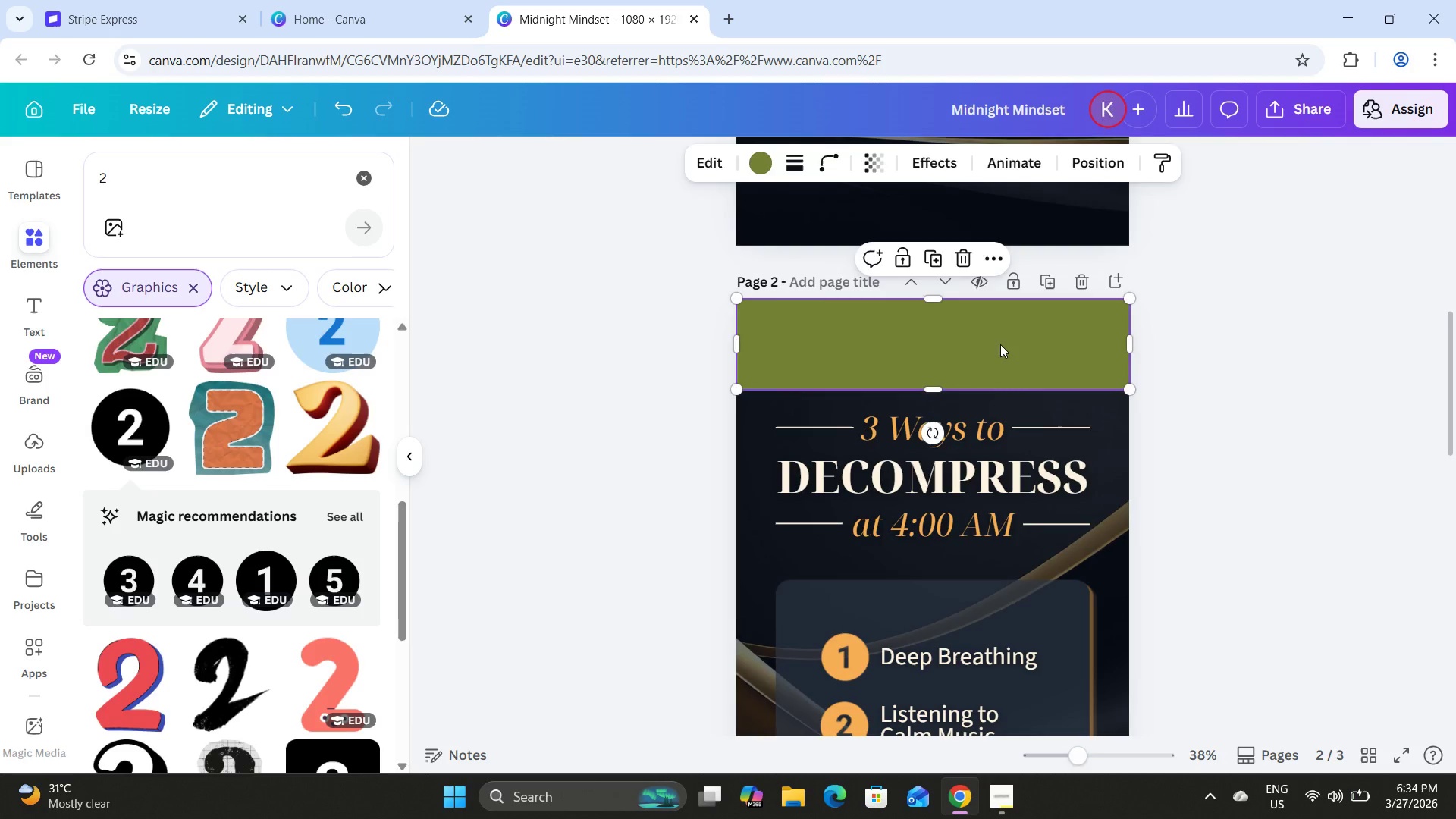 
key(Backspace)
 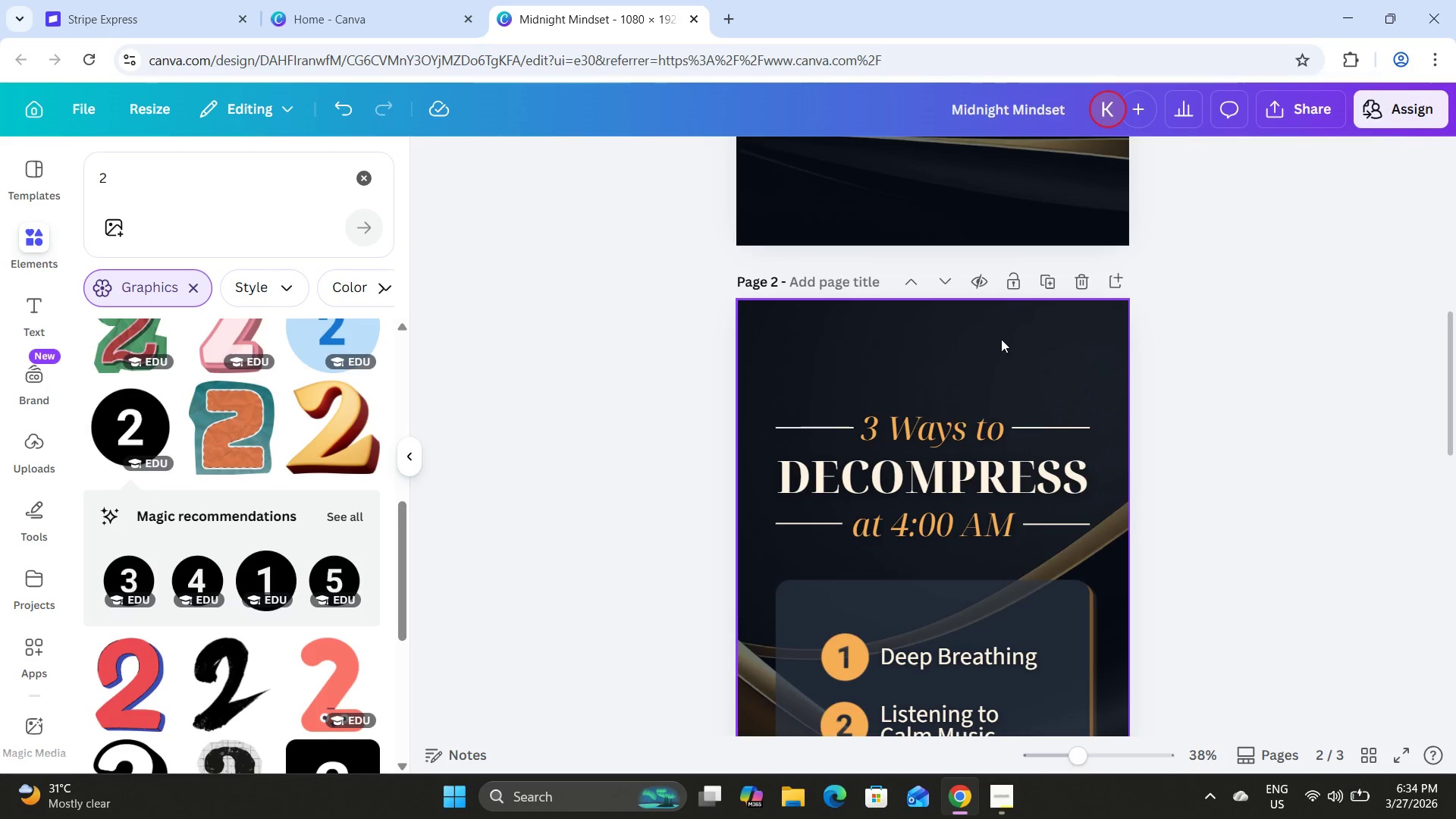 
scroll: coordinate [1001, 339], scroll_direction: down, amount: 5.0
 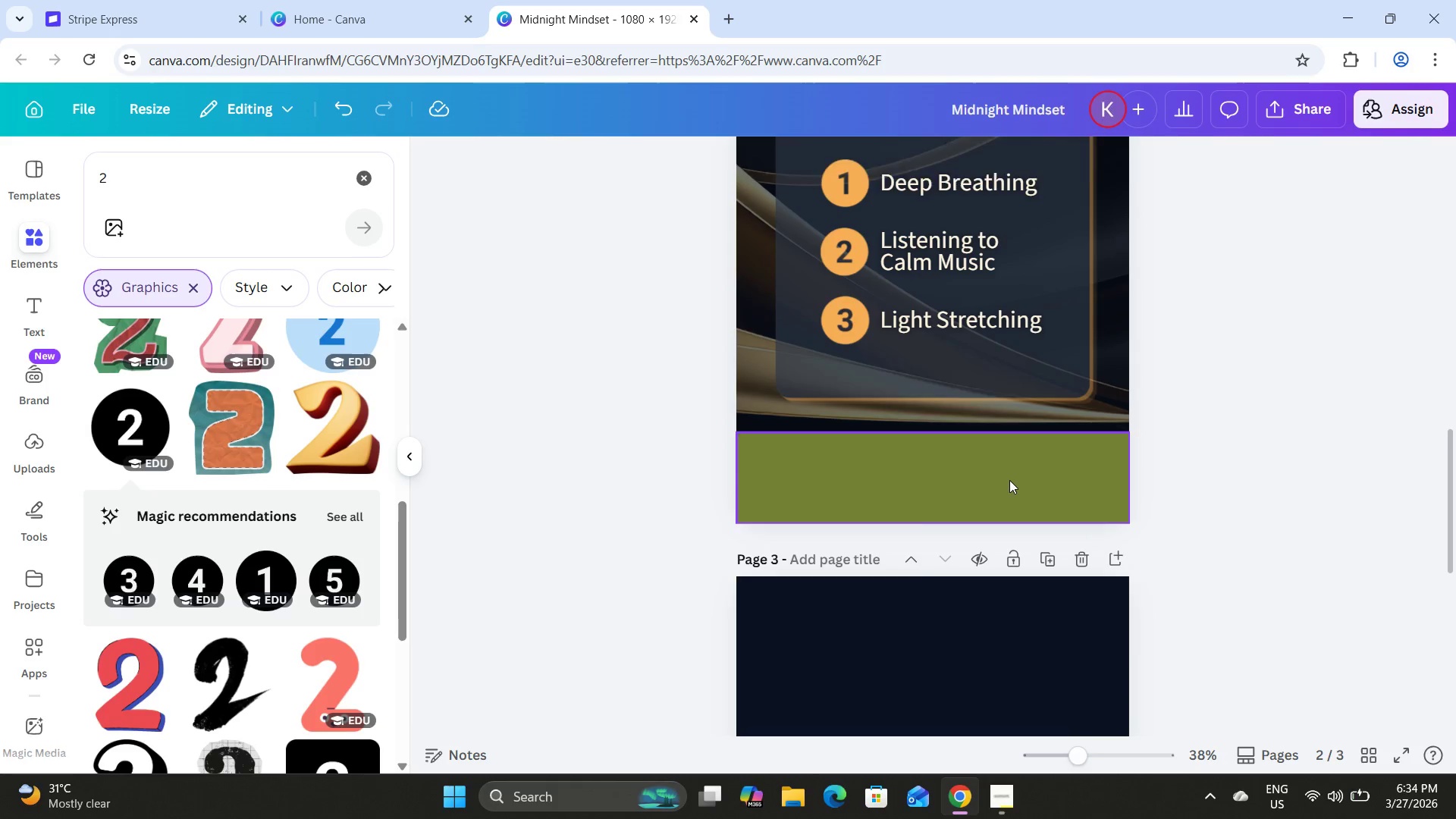 
left_click([1009, 480])
 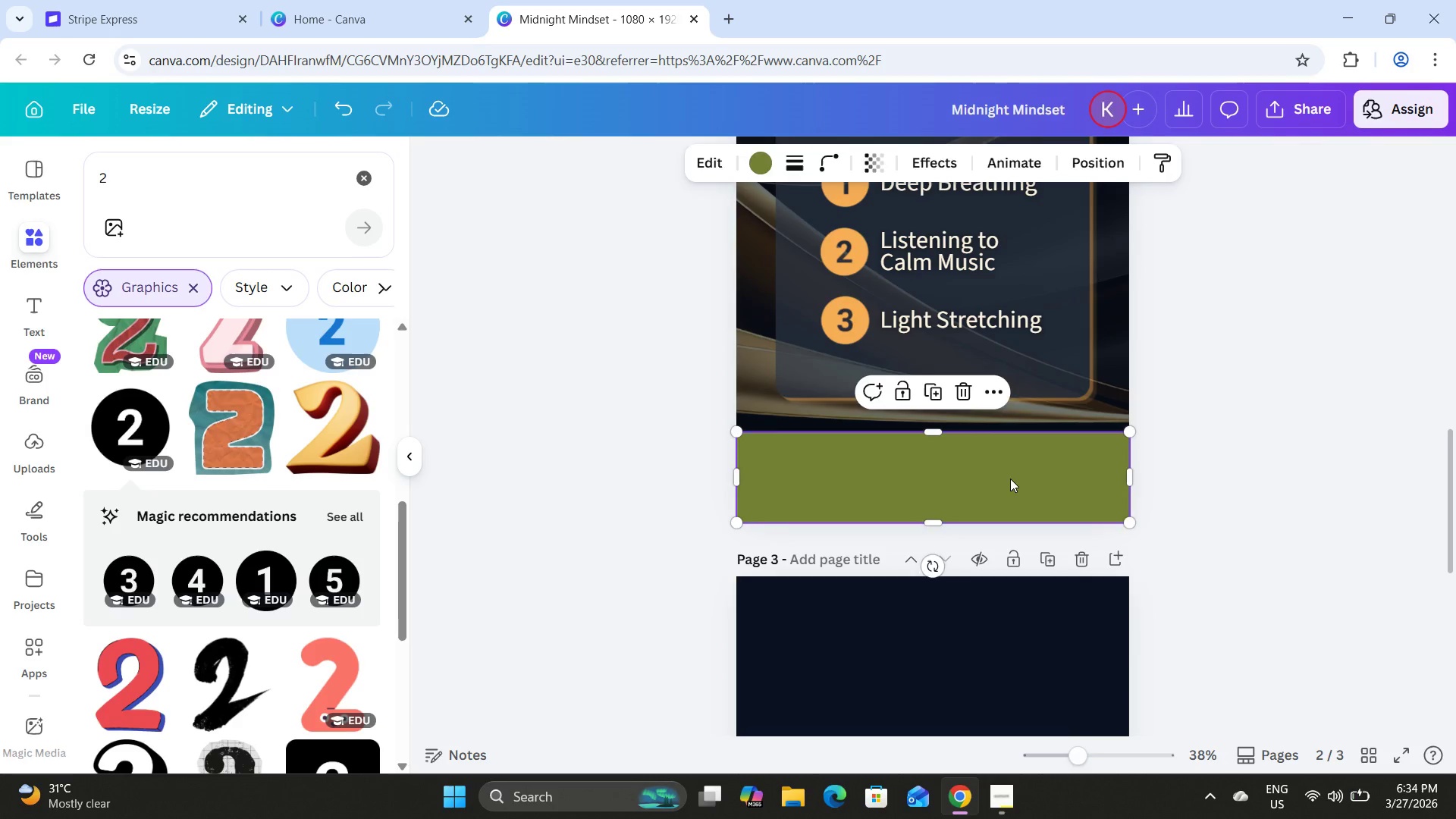 
key(Backspace)
 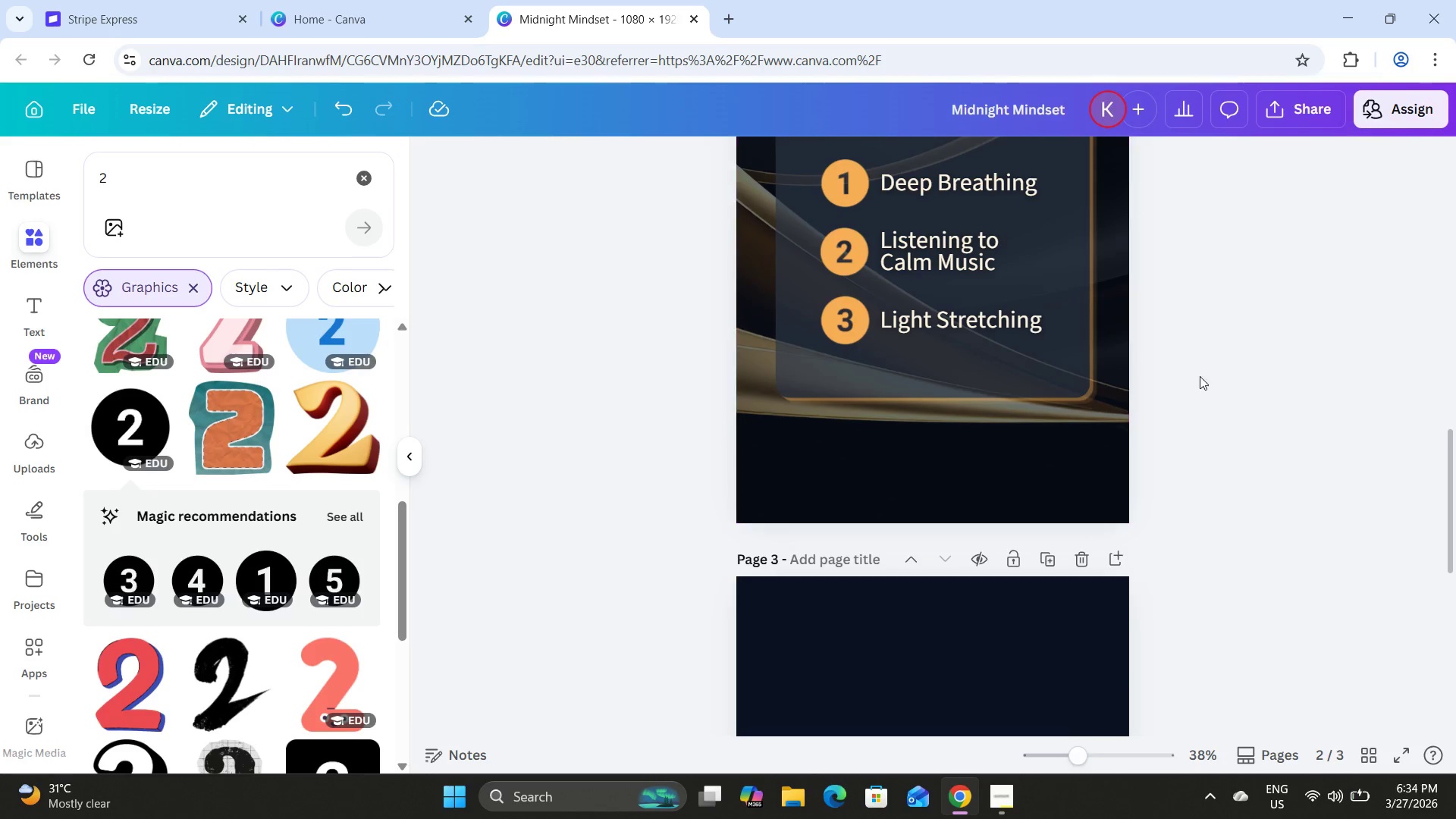 
left_click([1207, 361])
 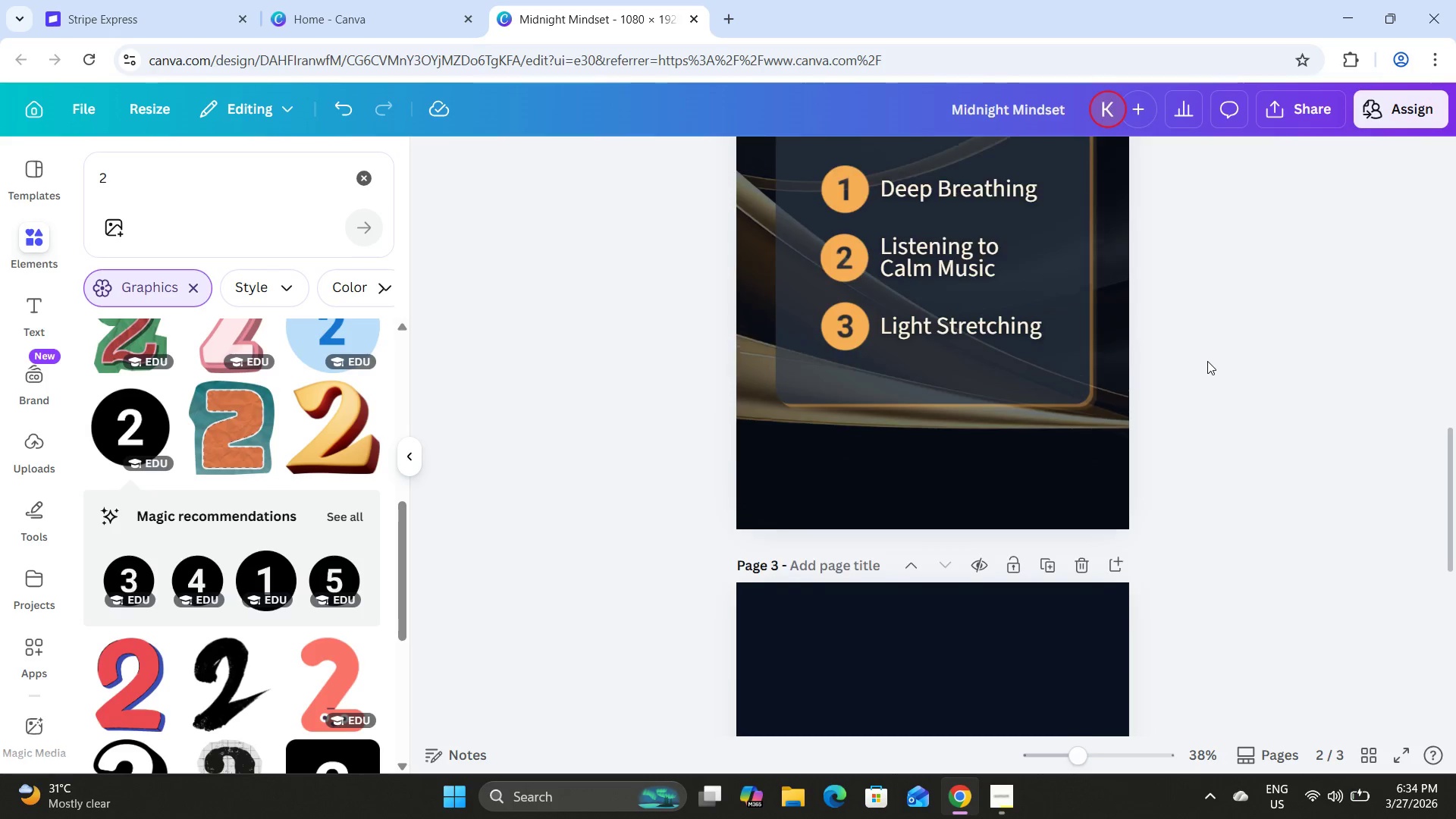 
scroll: coordinate [1197, 549], scroll_direction: up, amount: 2.0
 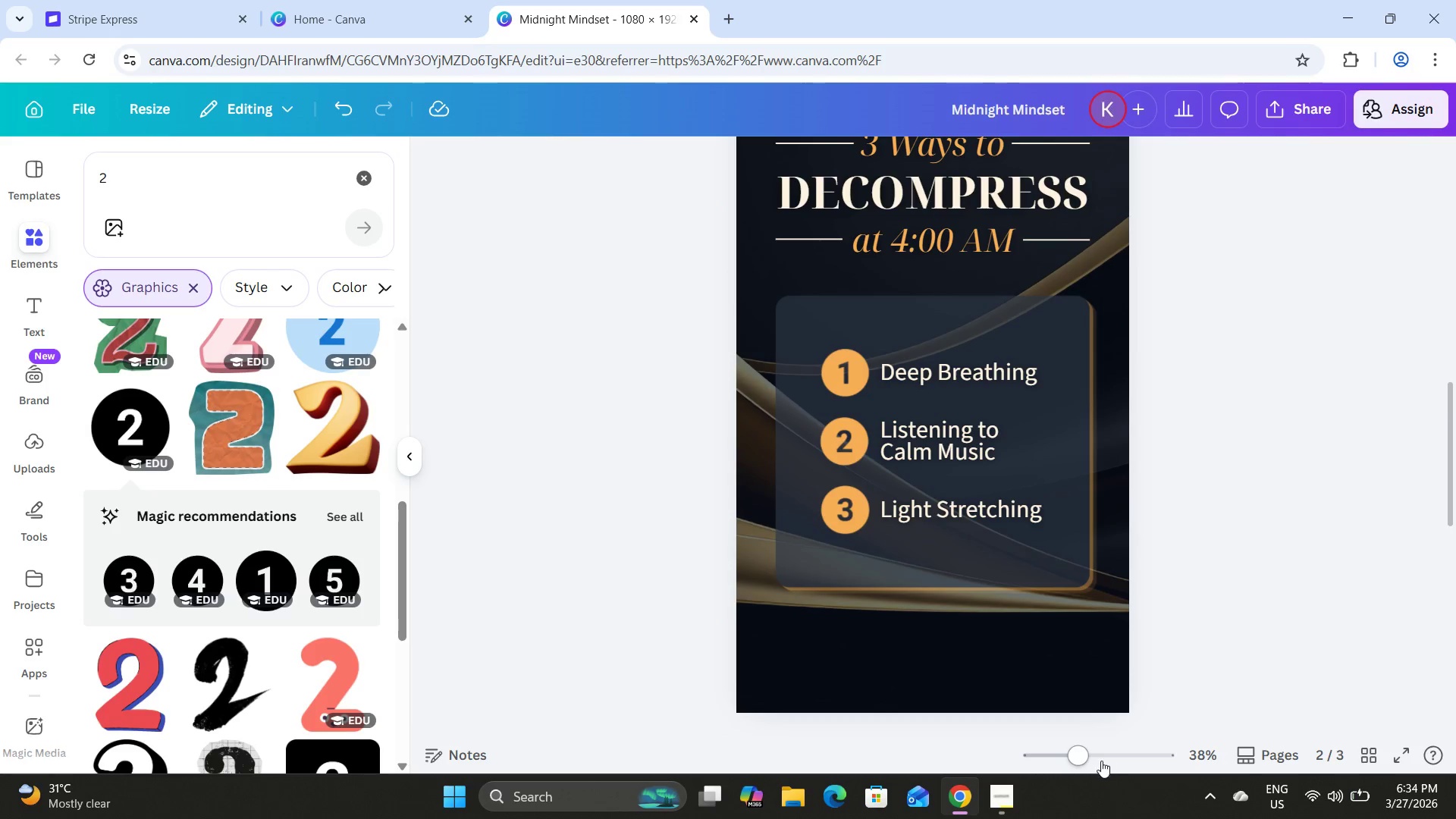 
left_click_drag(start_coordinate=[1074, 757], to_coordinate=[1075, 745])
 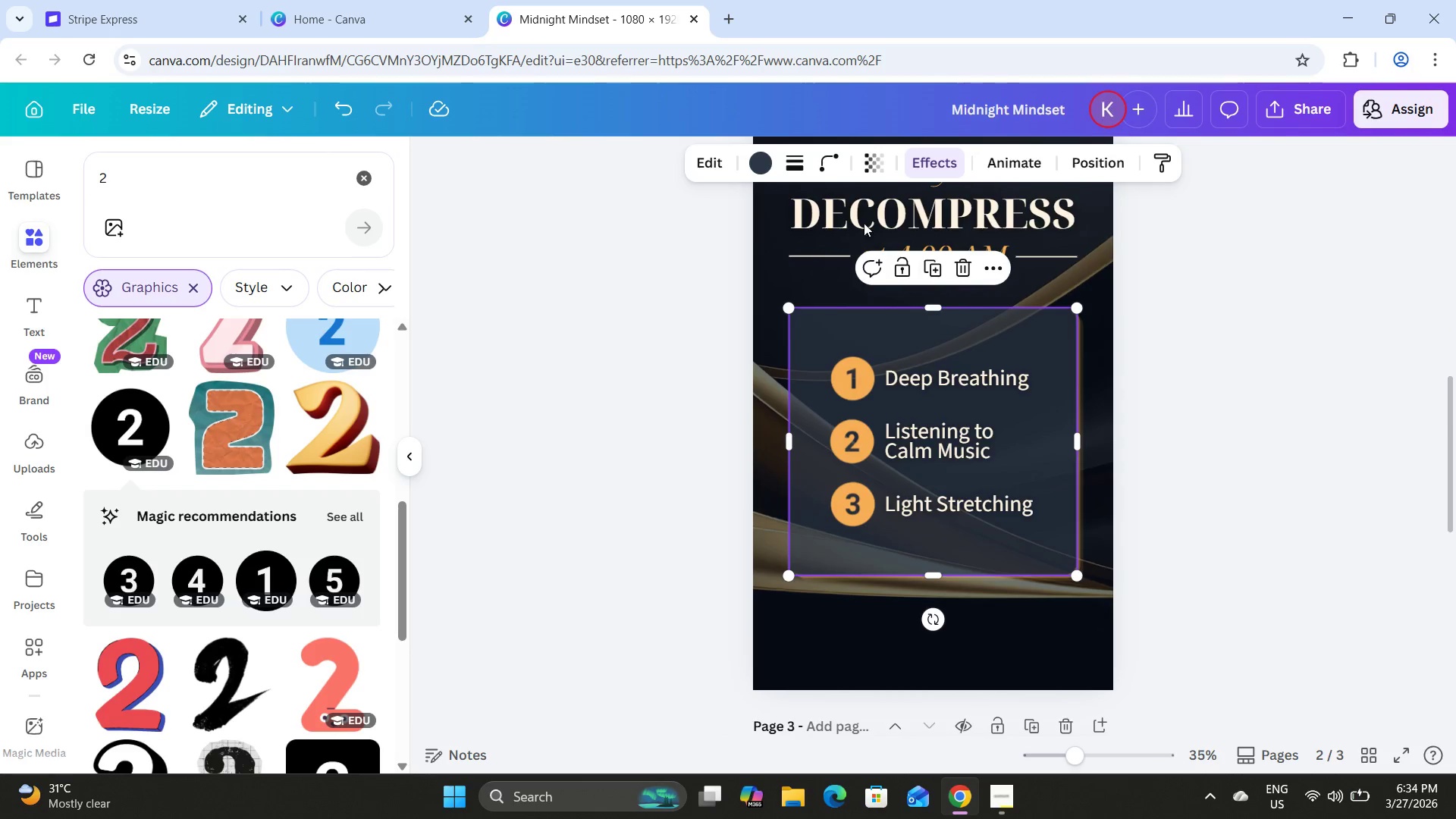 
left_click([758, 155])
 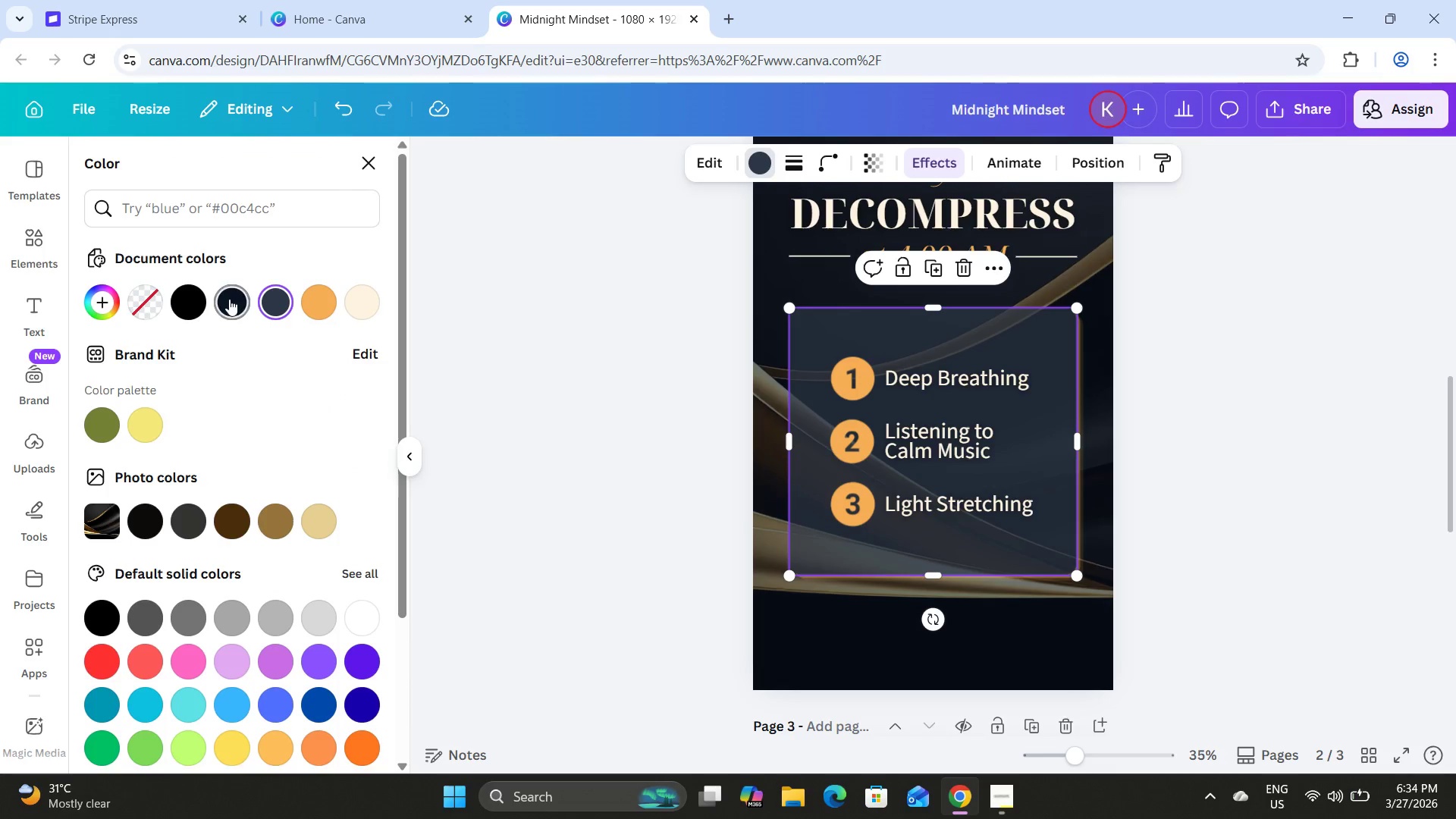 
left_click([229, 299])
 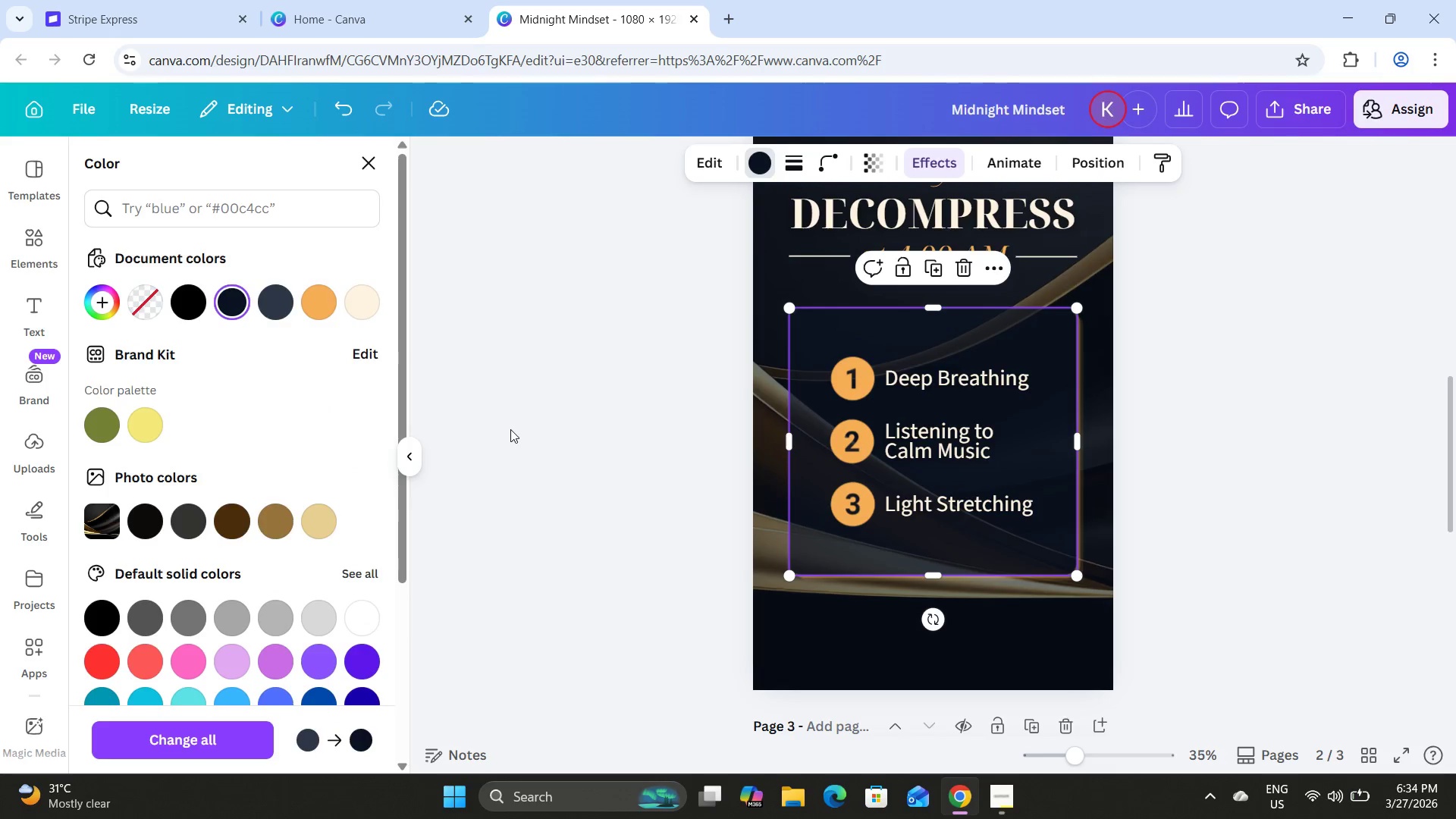 
double_click([596, 442])
 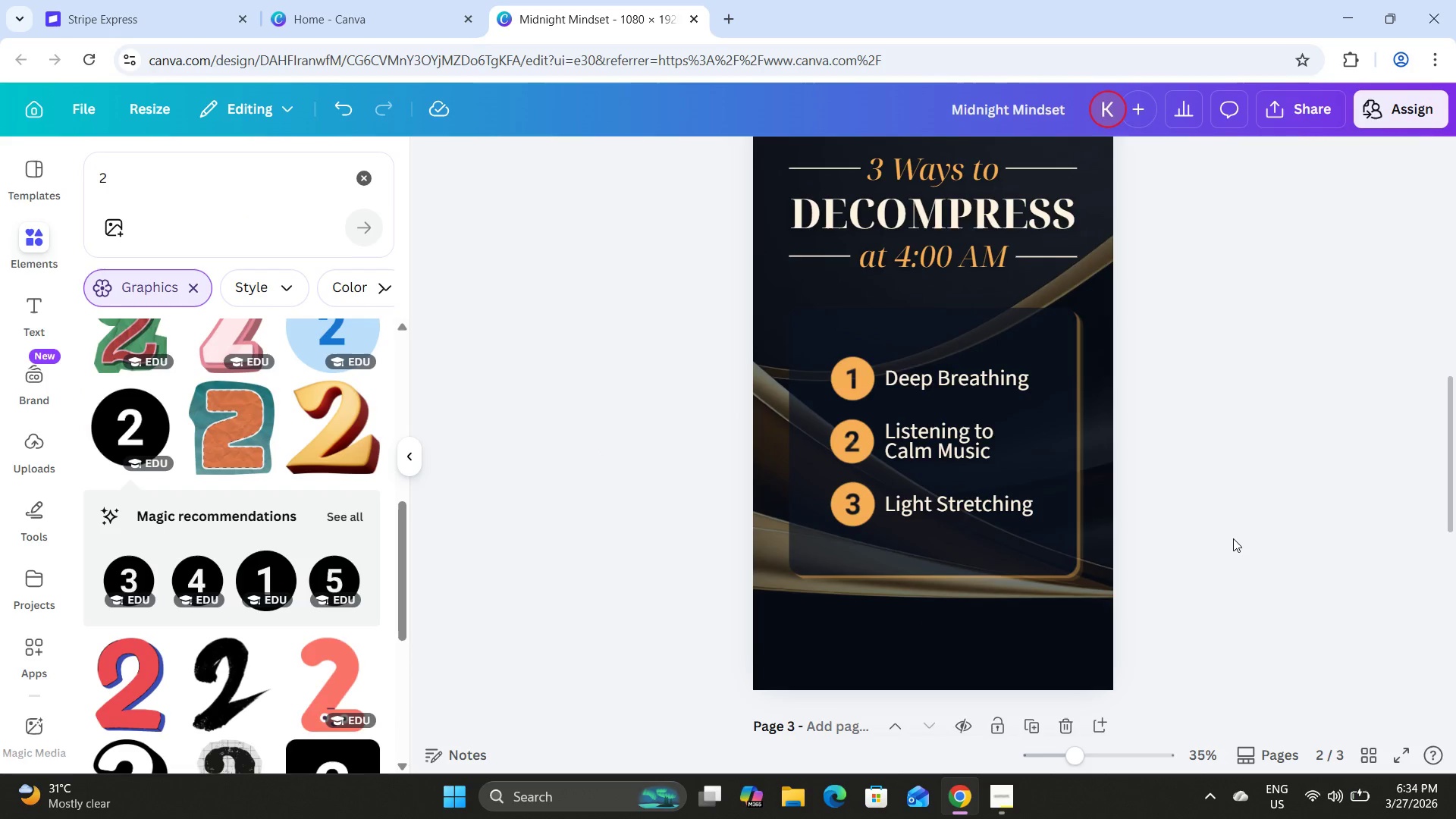 
scroll: coordinate [1233, 537], scroll_direction: up, amount: 3.0
 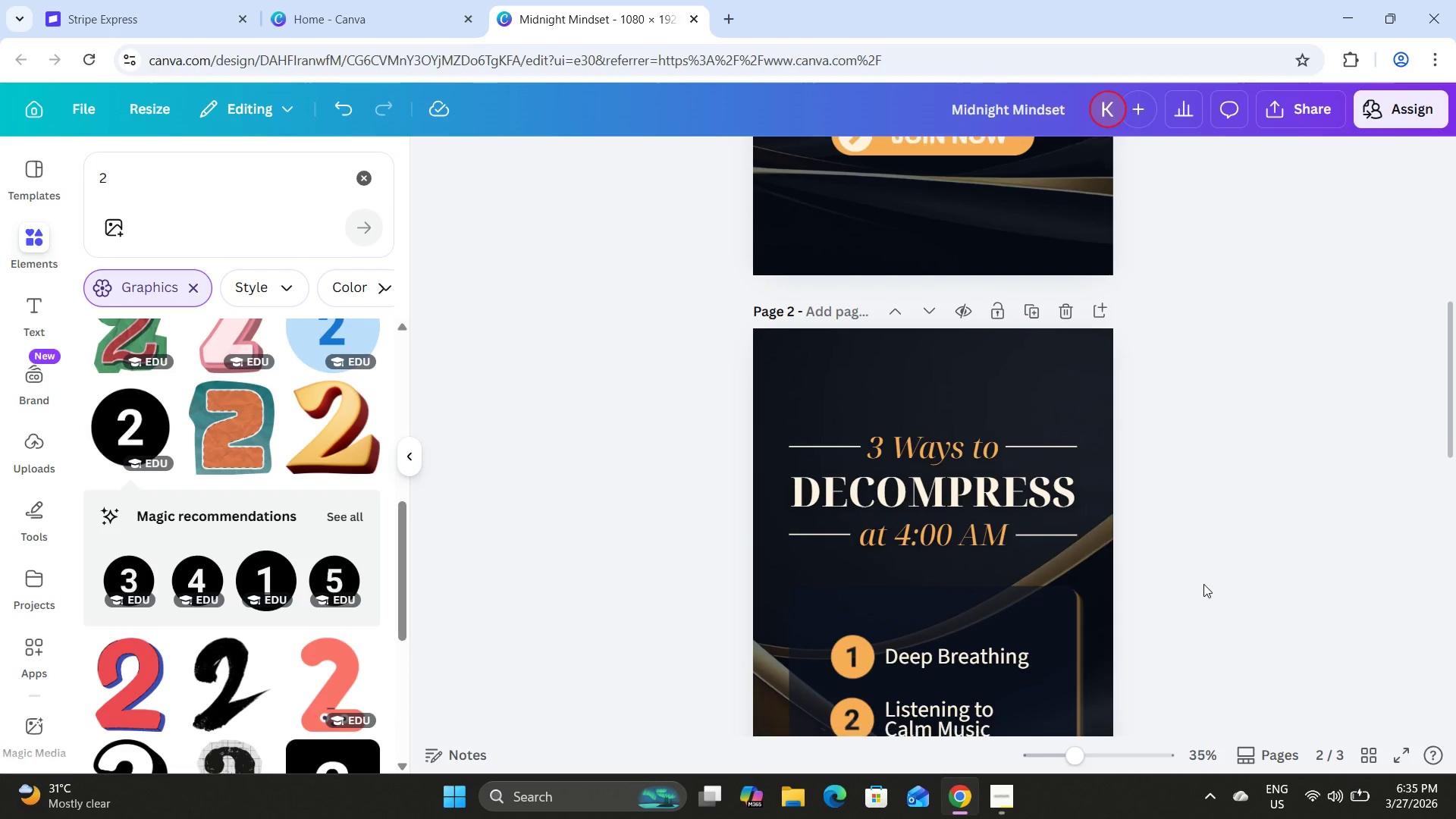 
scroll: coordinate [1135, 586], scroll_direction: down, amount: 3.0
 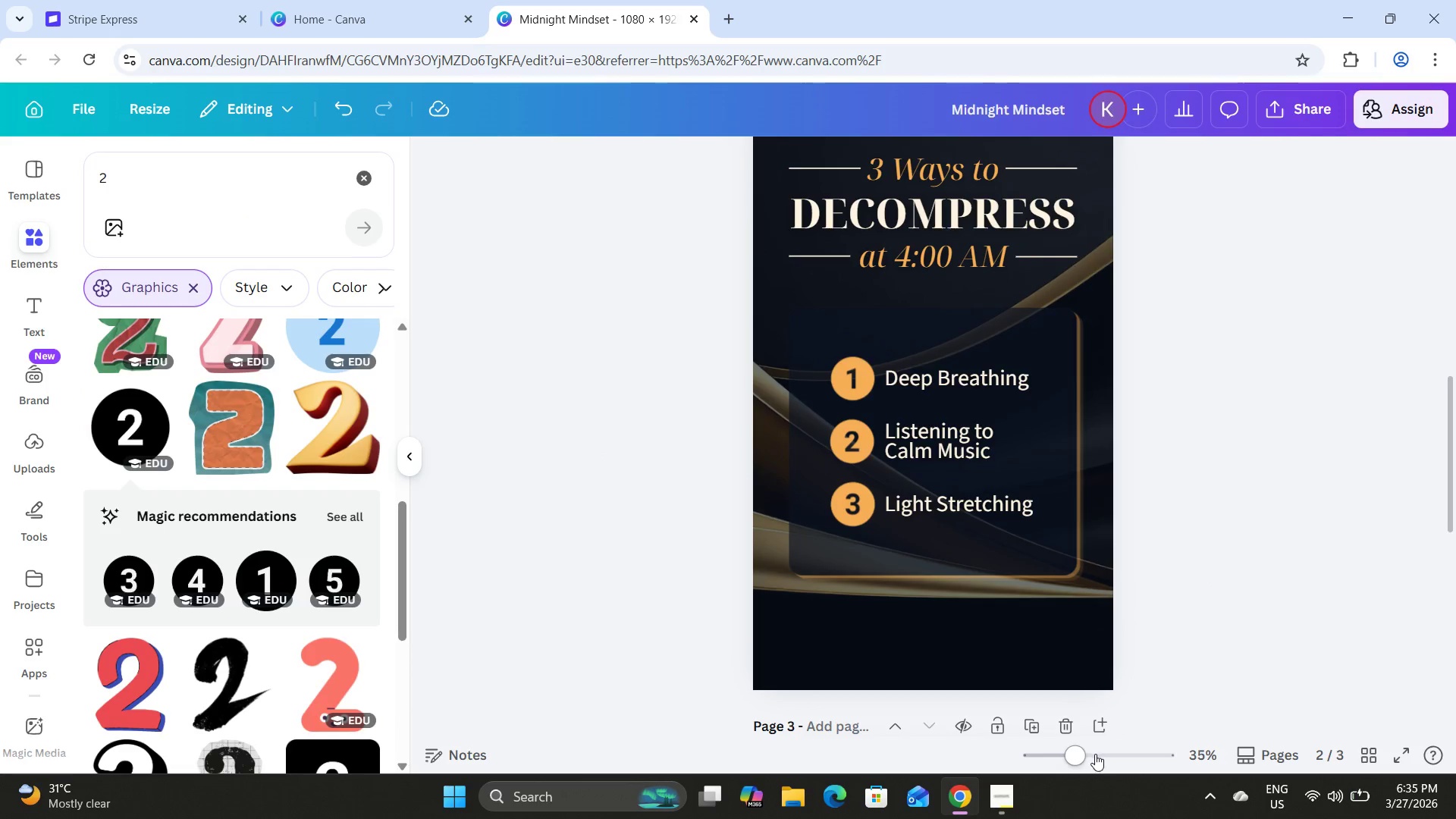 
left_click_drag(start_coordinate=[1078, 755], to_coordinate=[1059, 739])
 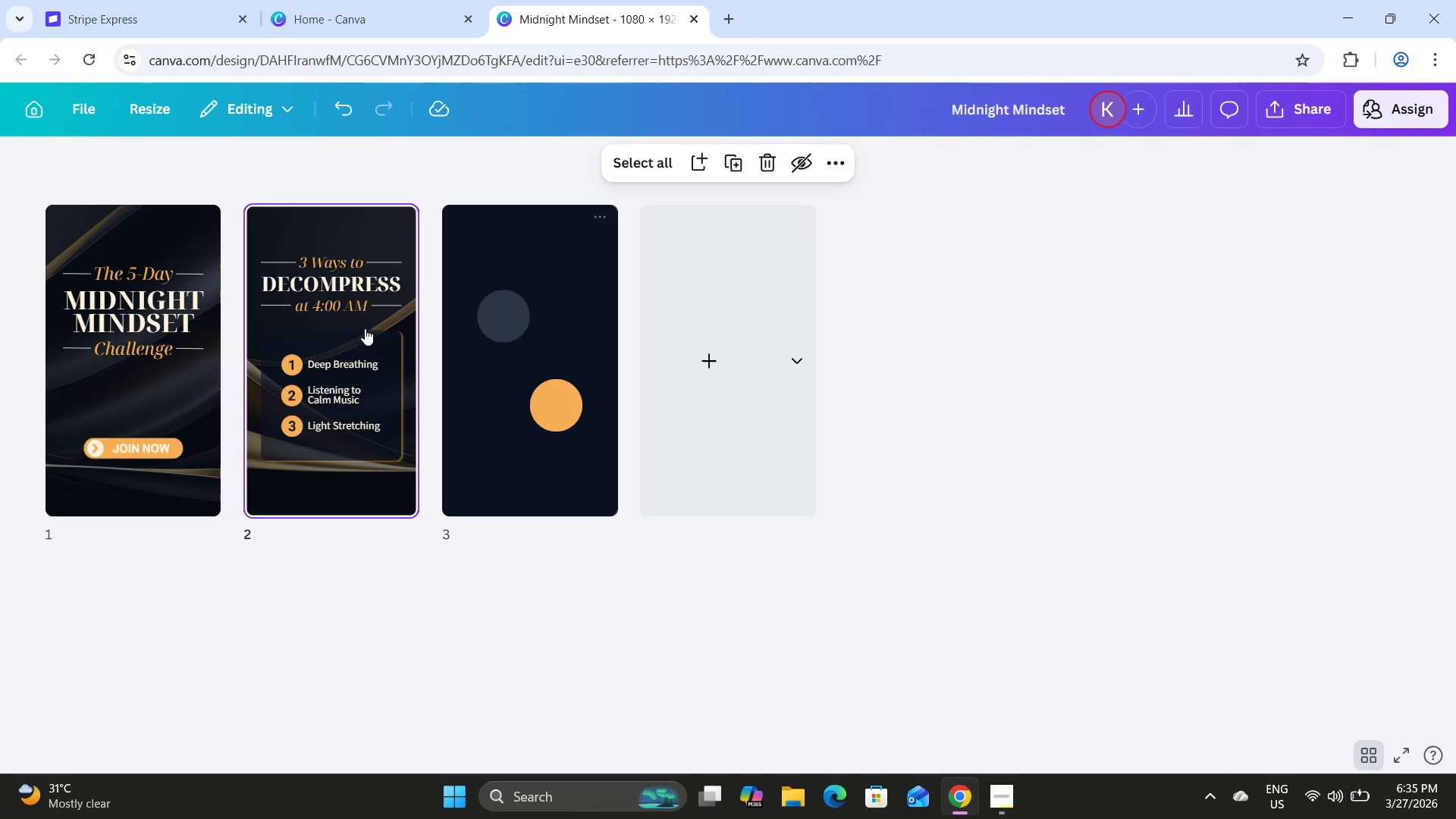 
double_click([351, 403])
 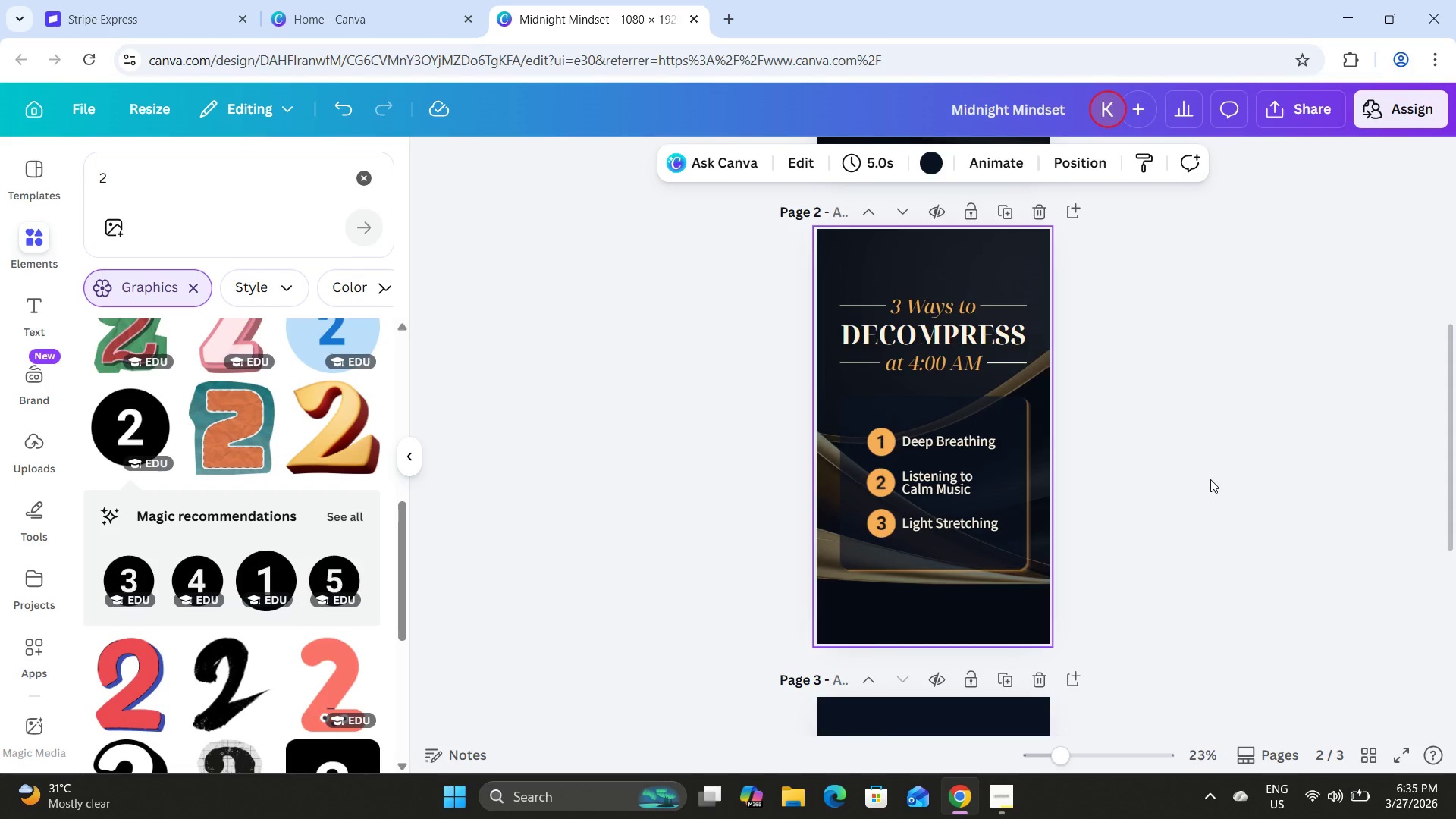 
key(Control+Z)
 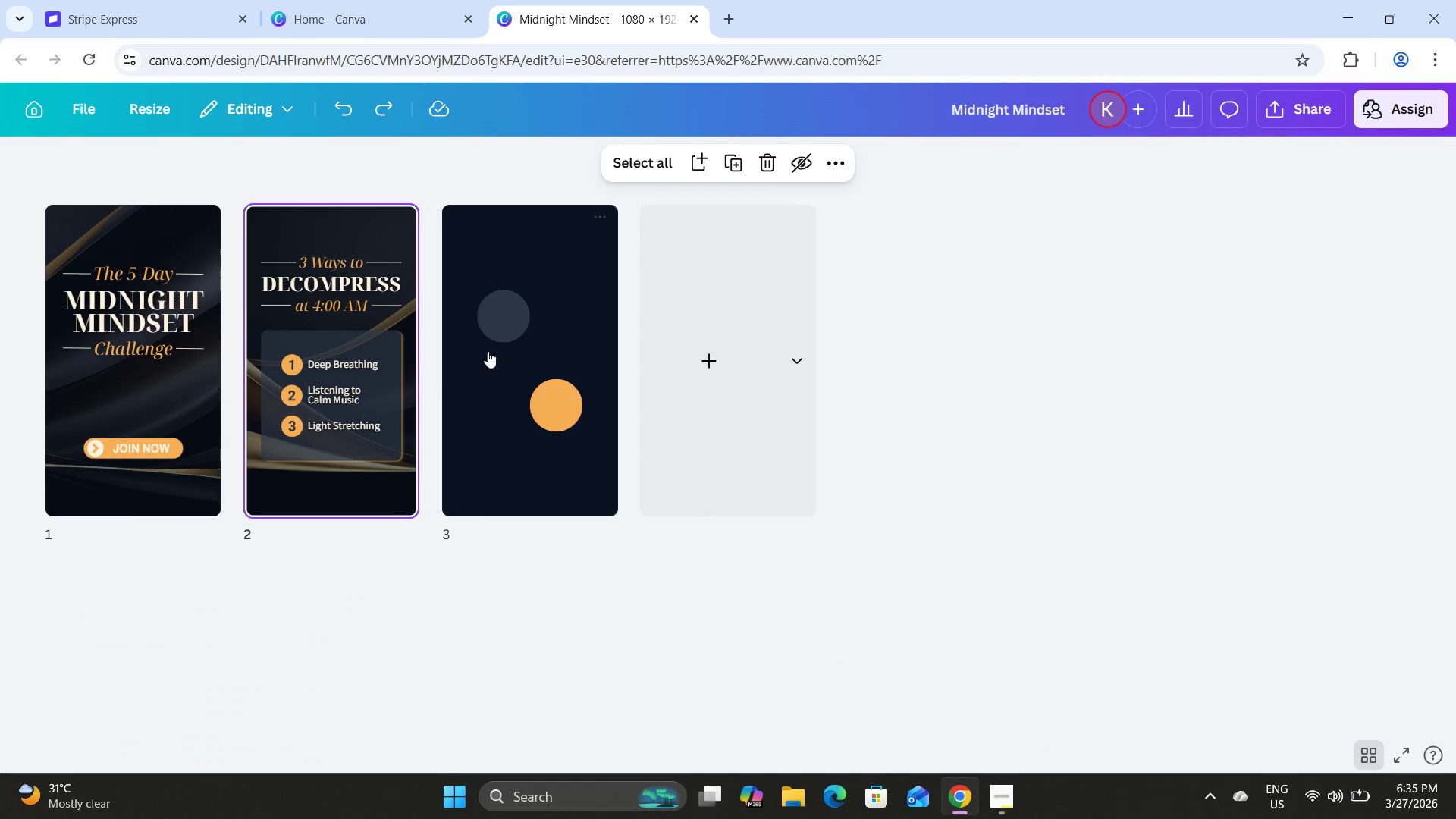 
double_click([407, 396])
 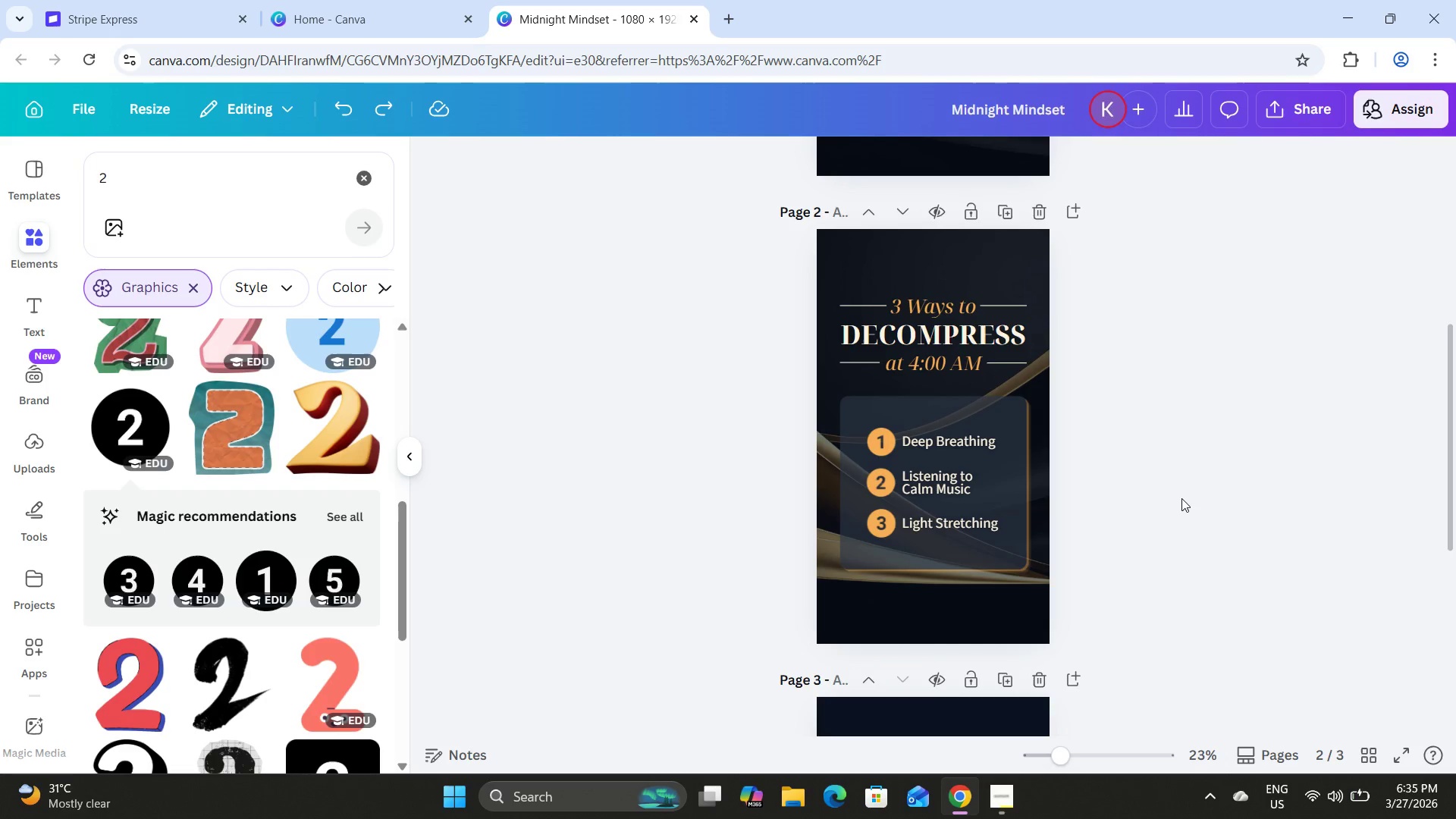 
scroll: coordinate [1181, 497], scroll_direction: up, amount: 3.0
 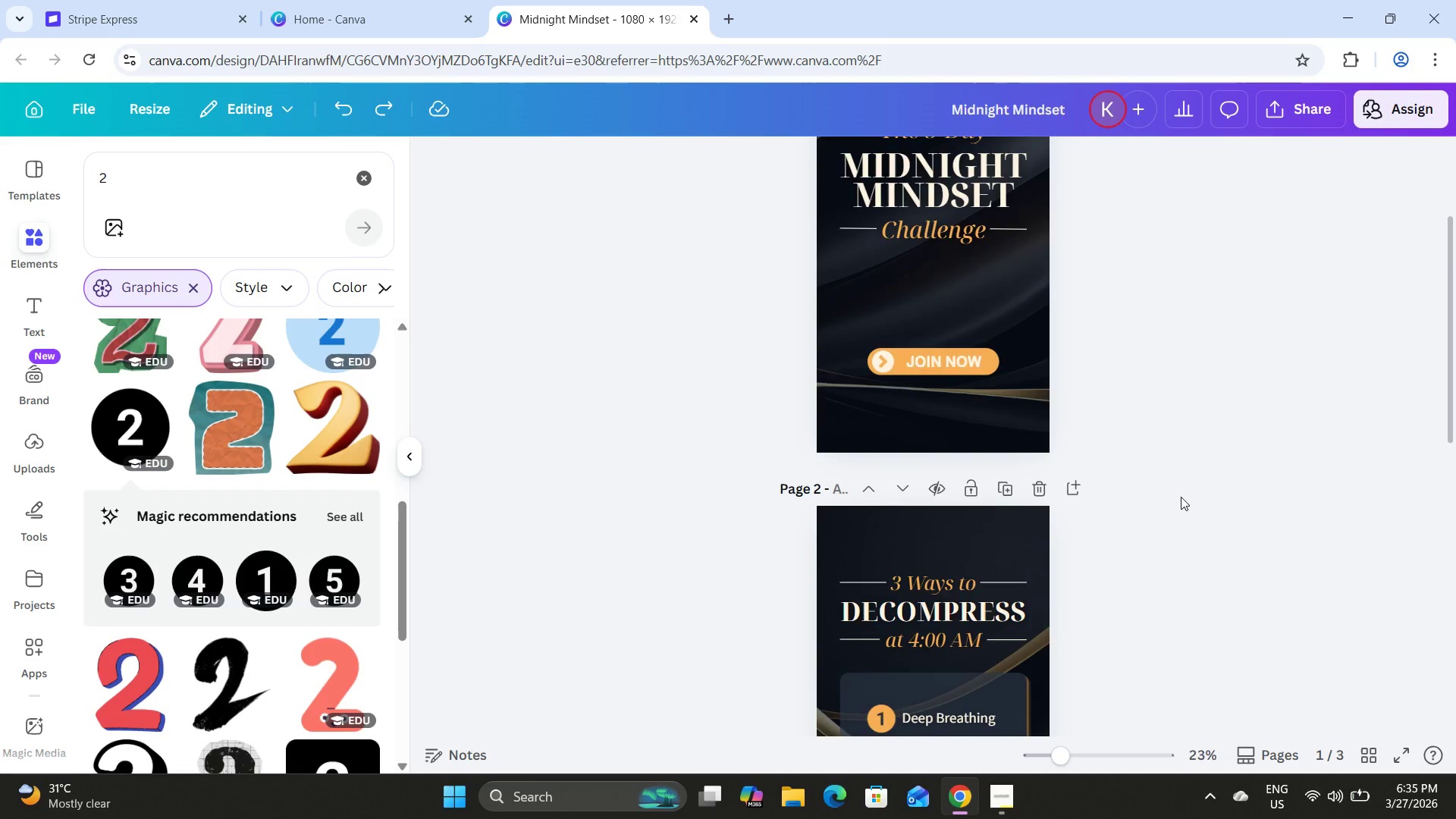 
scroll: coordinate [1181, 497], scroll_direction: down, amount: 2.0
 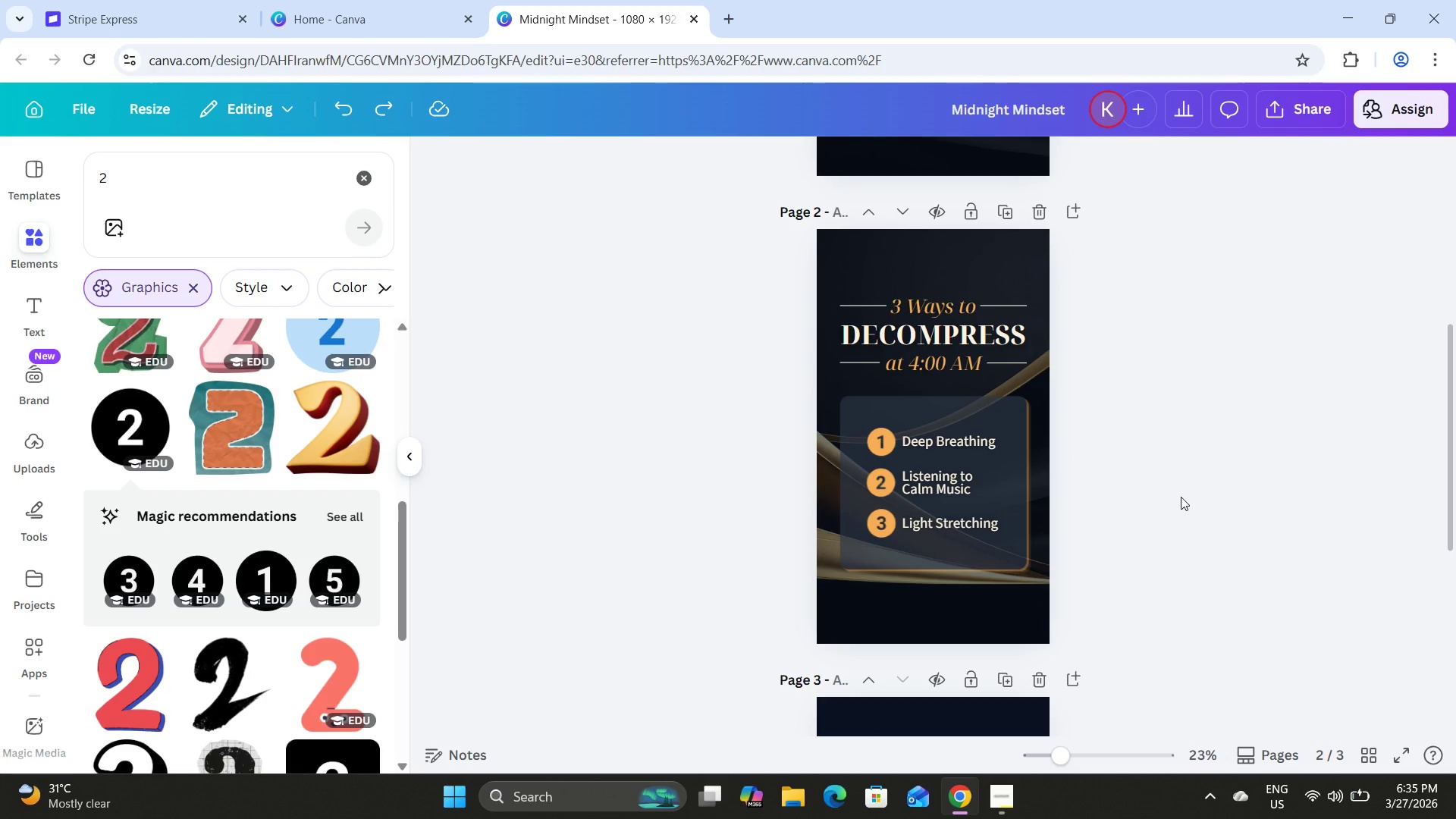 
key(Control+Z)
 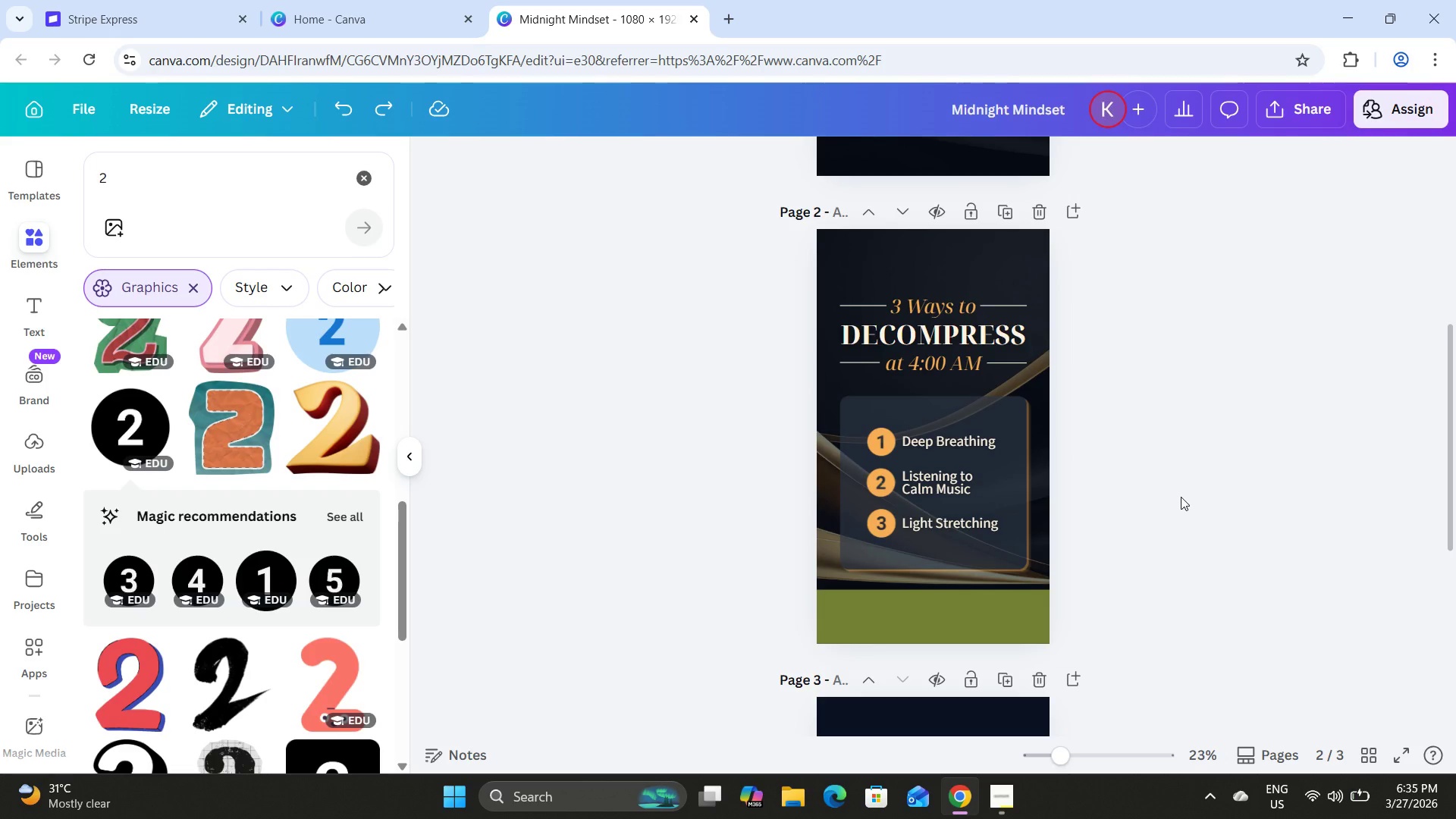 
key(Control+Z)
 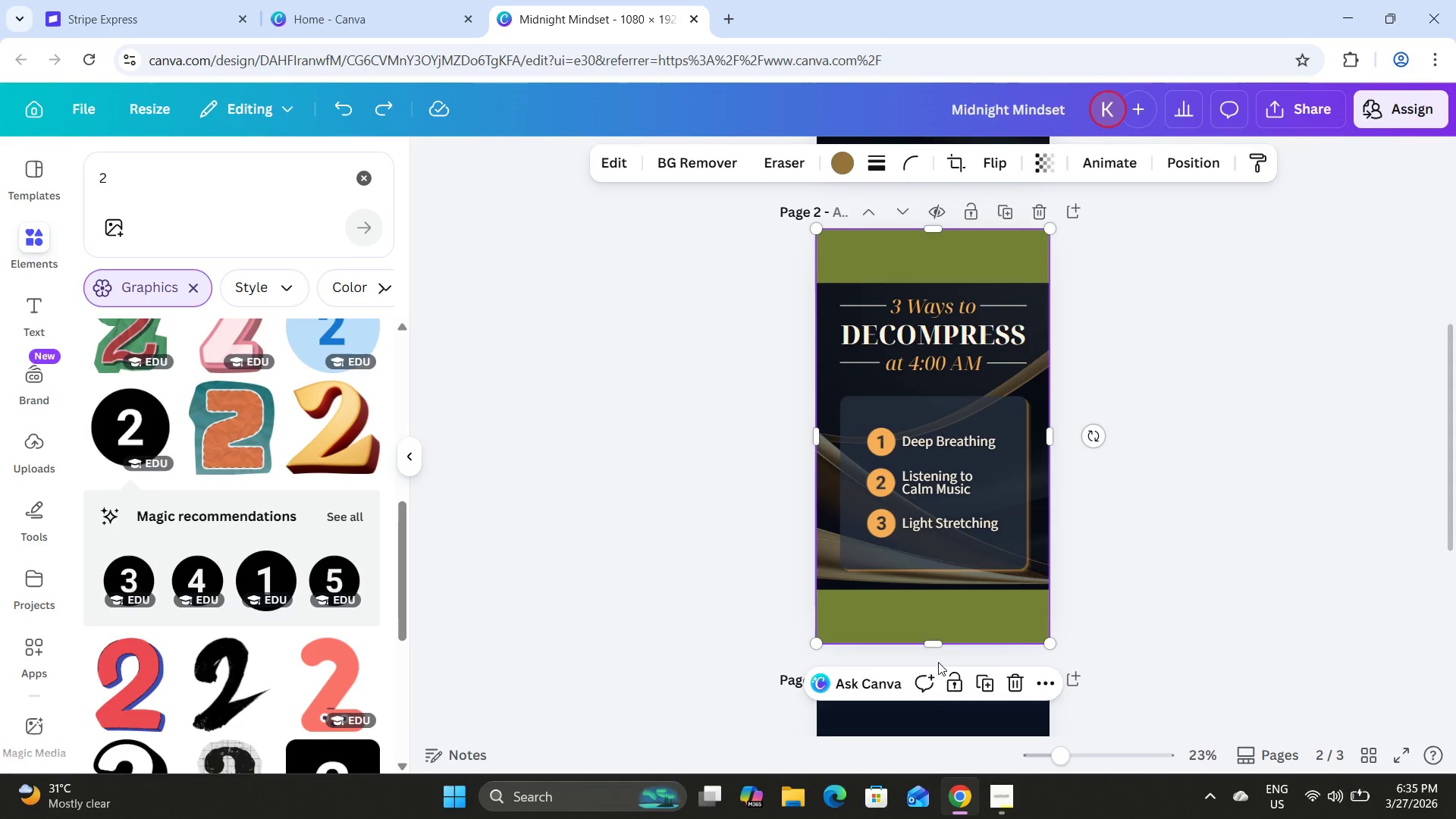 
double_click([1181, 607])
 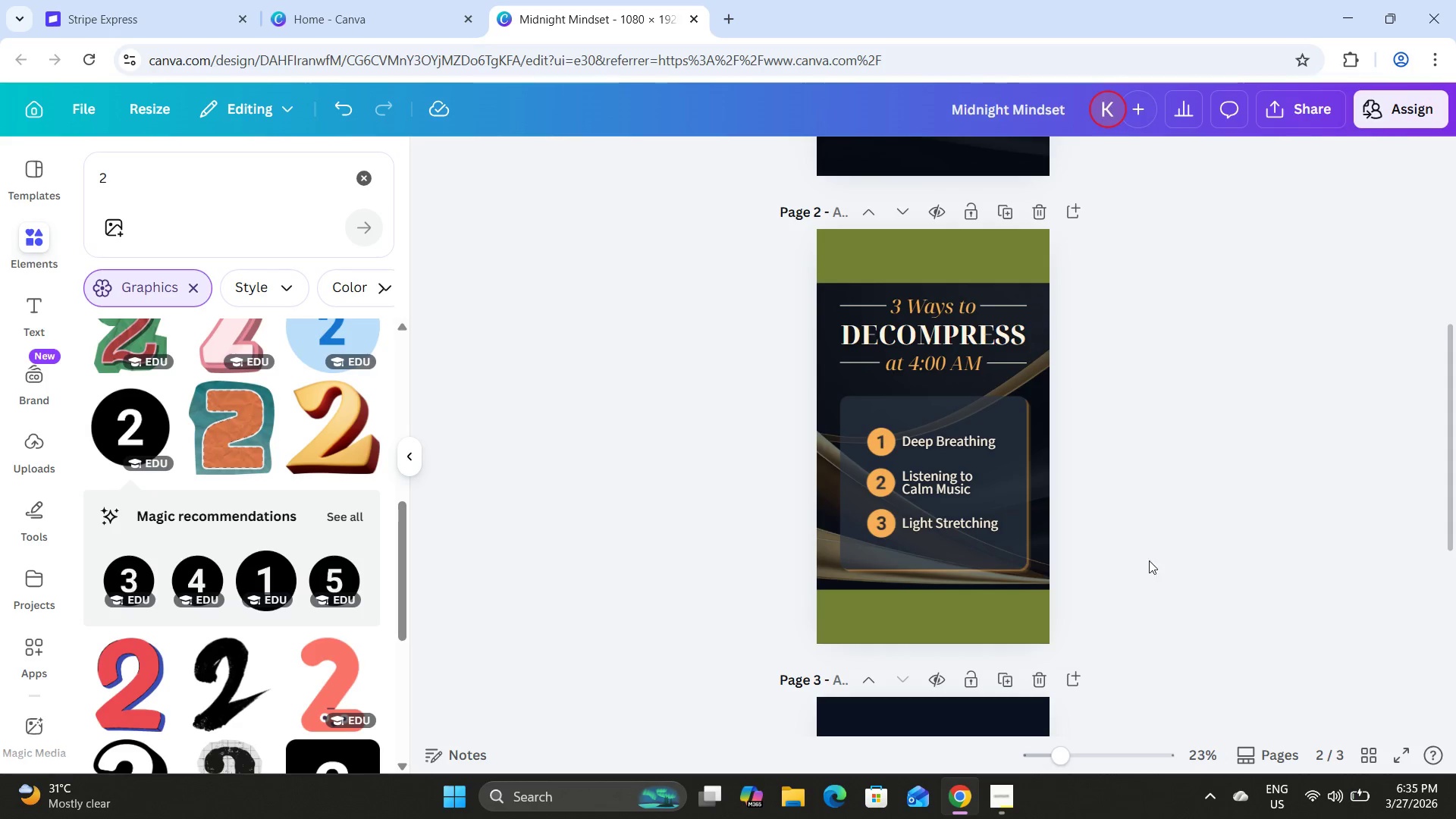 
left_click_drag(start_coordinate=[1144, 560], to_coordinate=[1125, 567])
 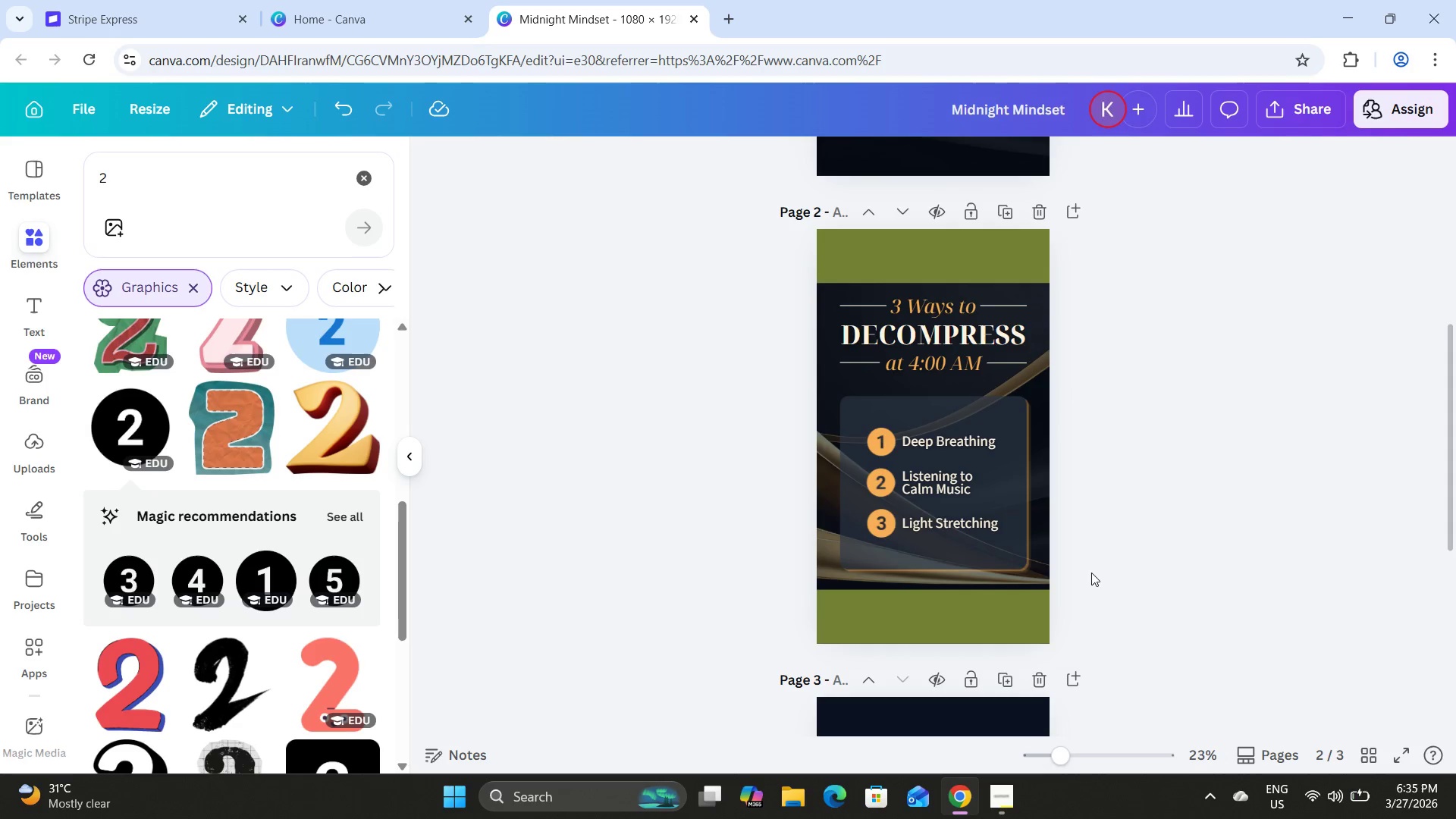 
left_click_drag(start_coordinate=[1091, 573], to_coordinate=[795, 290])
 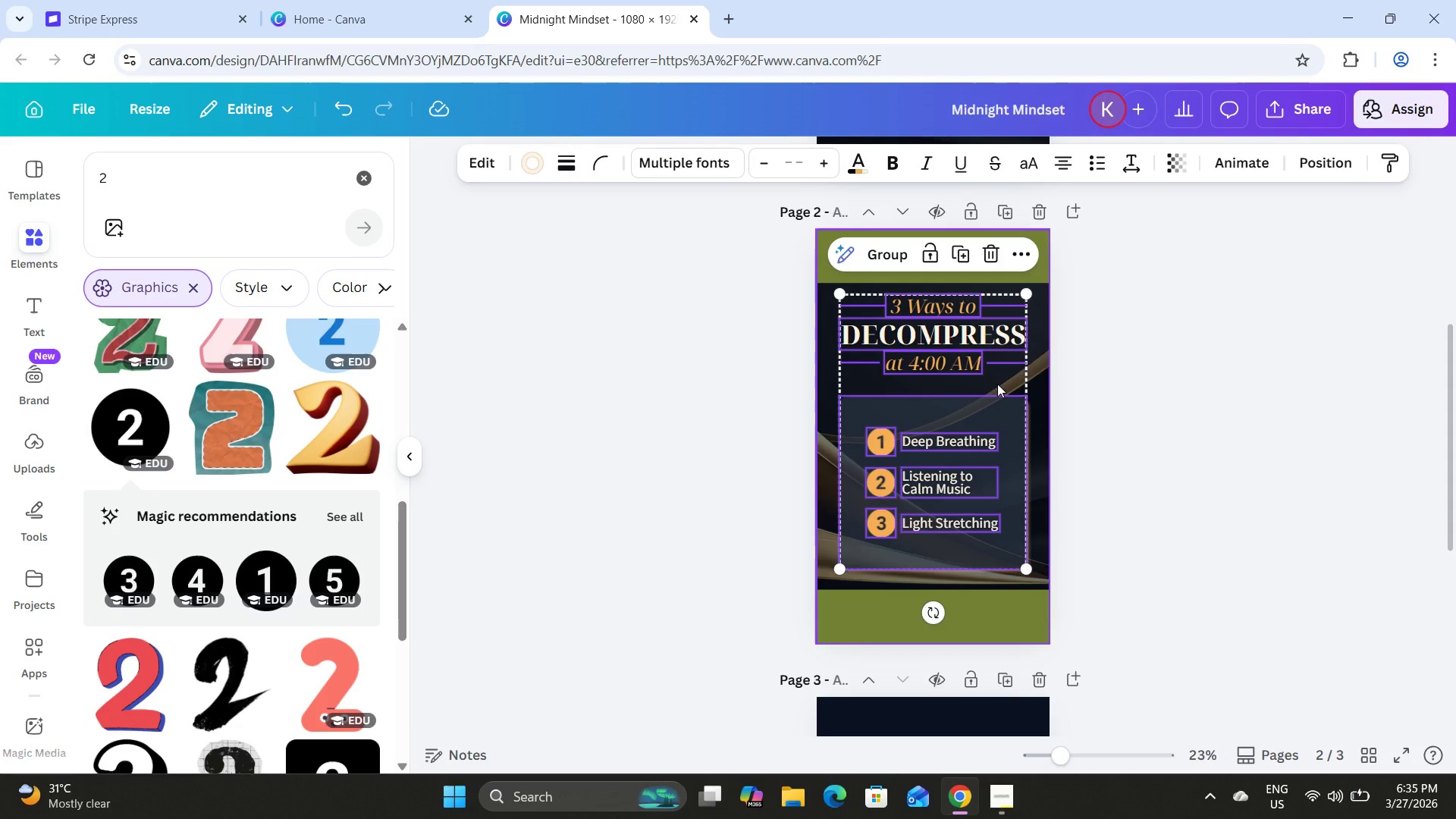 
left_click_drag(start_coordinate=[997, 384], to_coordinate=[997, 391])
 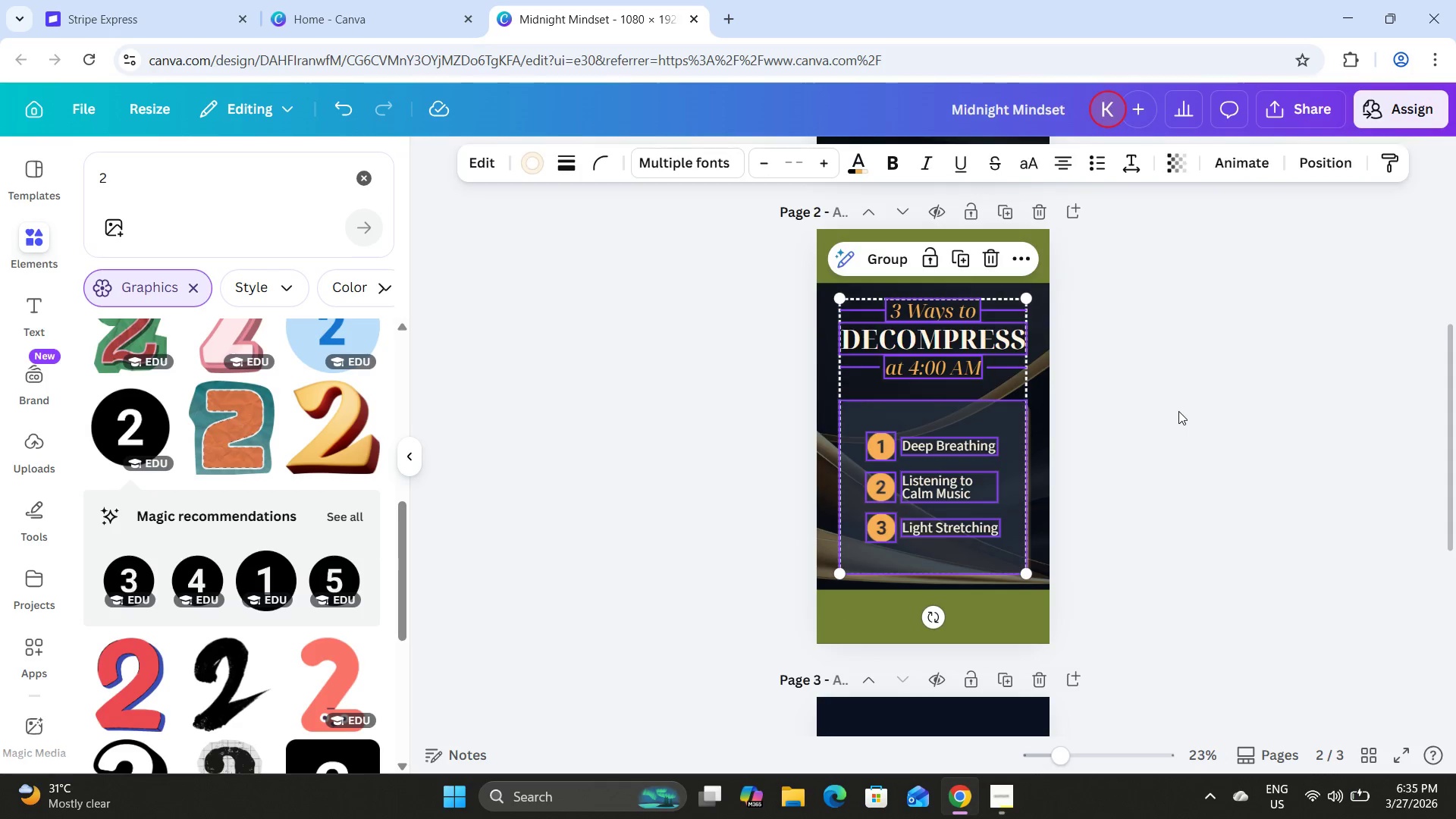 
left_click([1178, 411])
 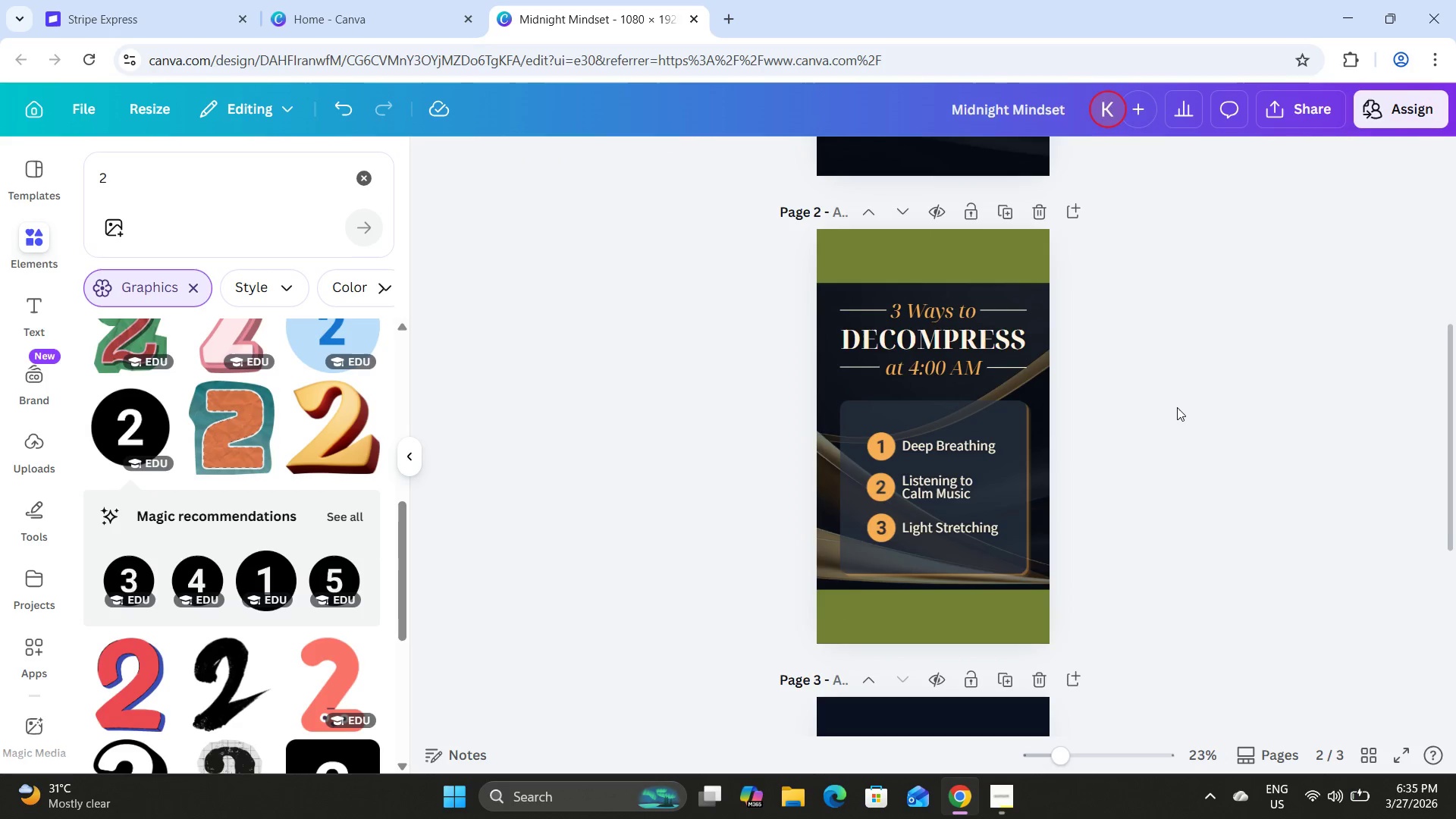 
scroll: coordinate [1177, 407], scroll_direction: none, amount: 0.0
 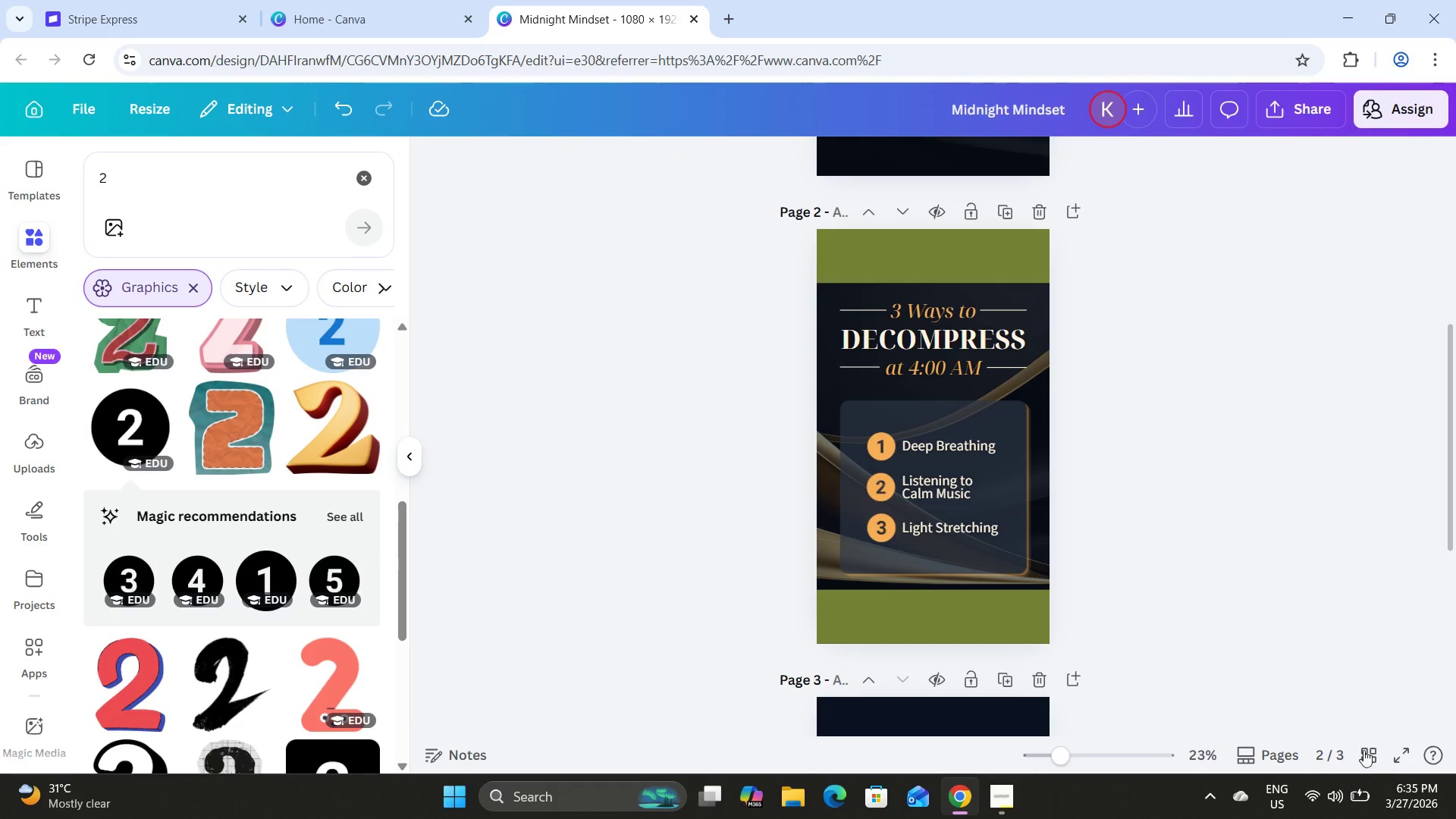 
left_click([1370, 763])
 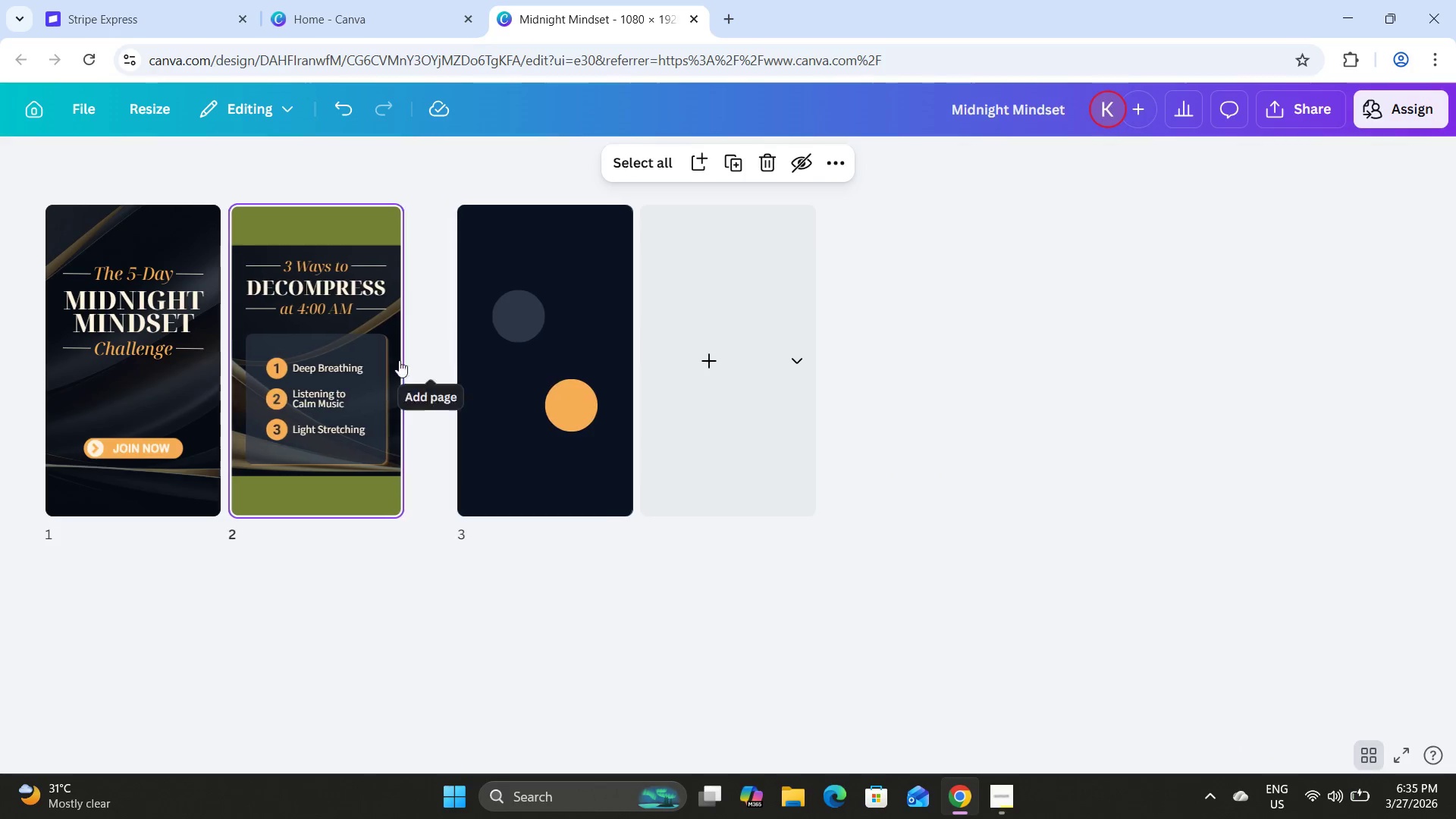 
double_click([371, 329])
 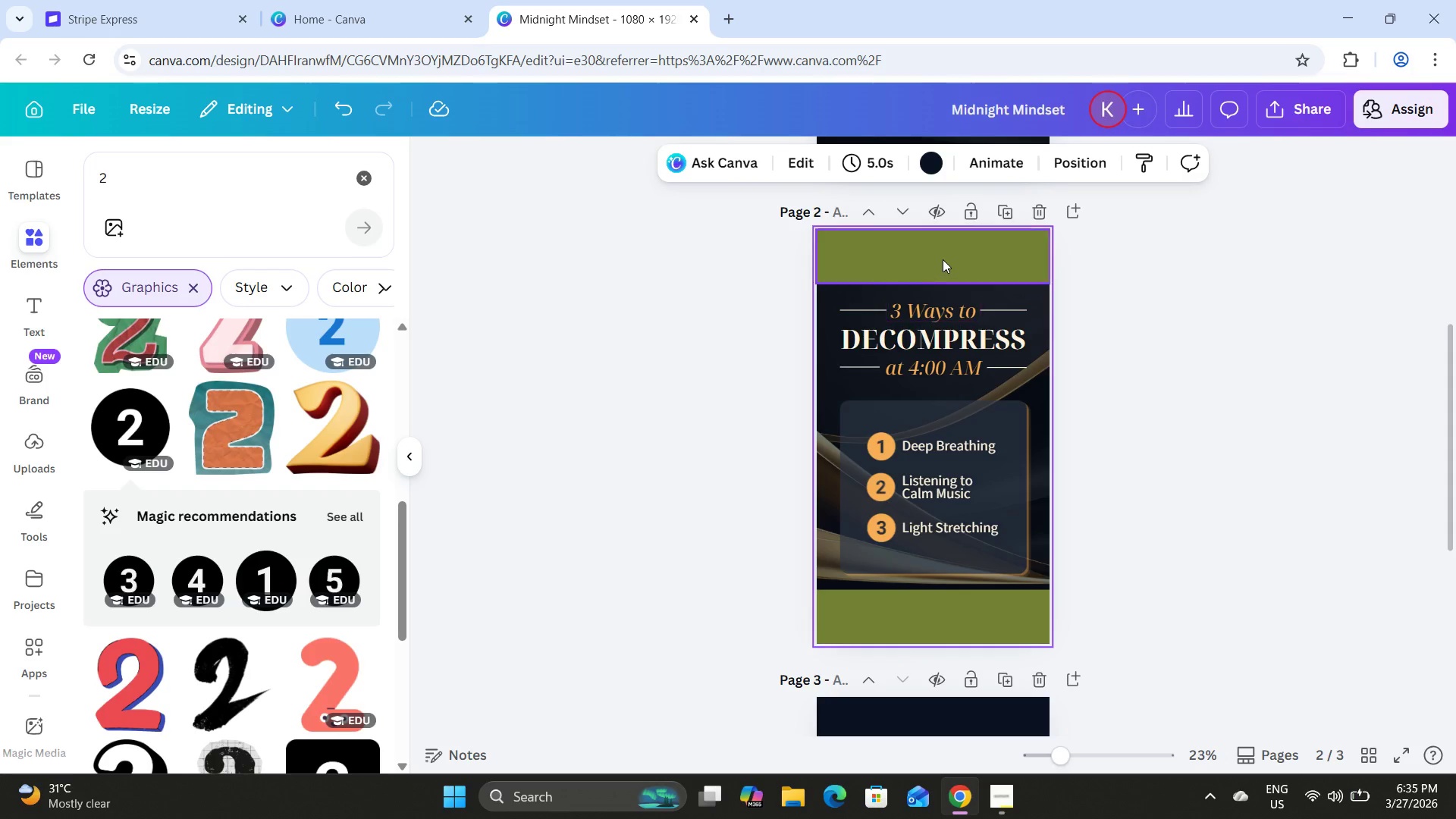 
left_click([943, 259])
 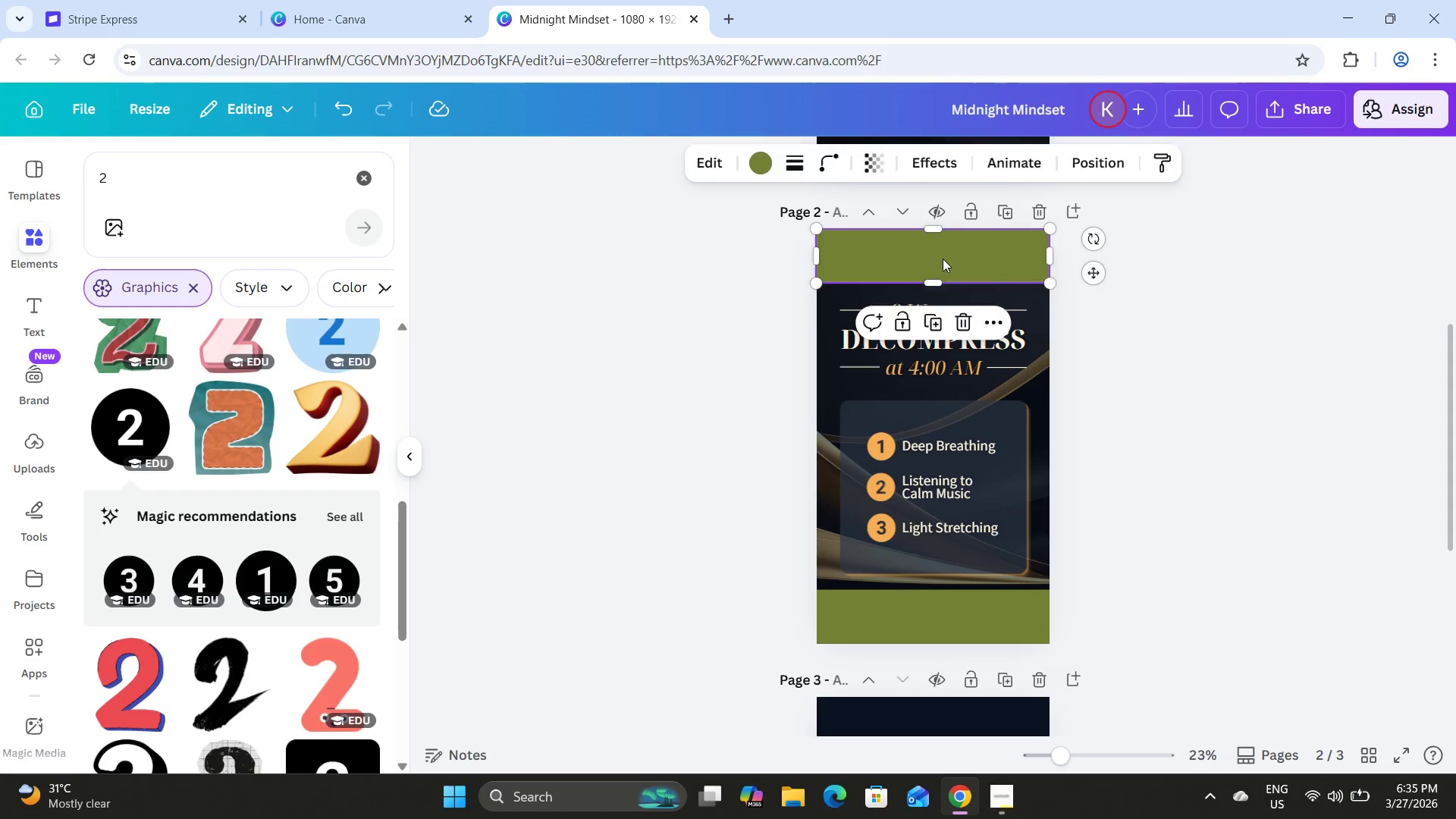 
key(Backspace)
 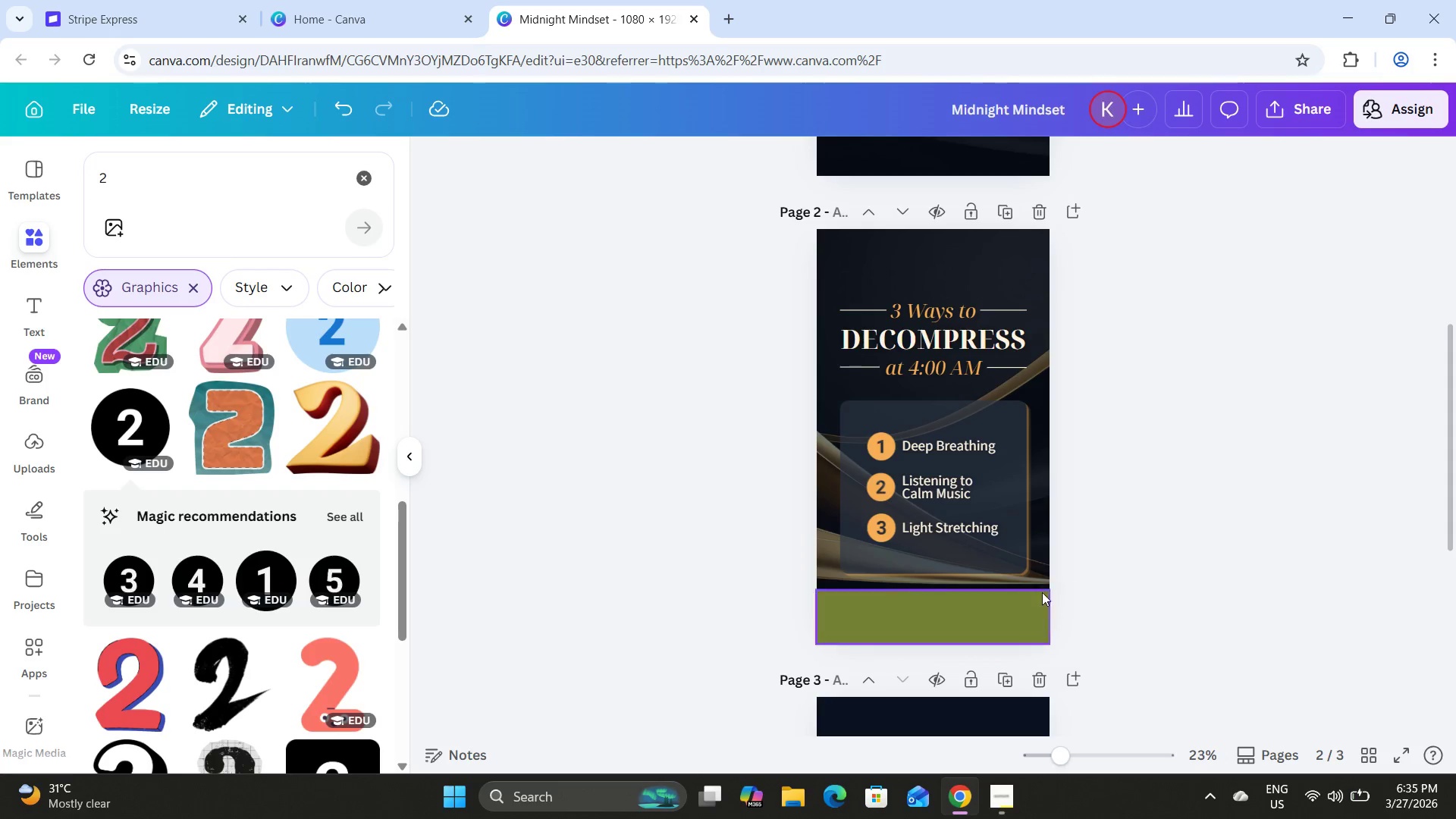 
left_click([1015, 599])
 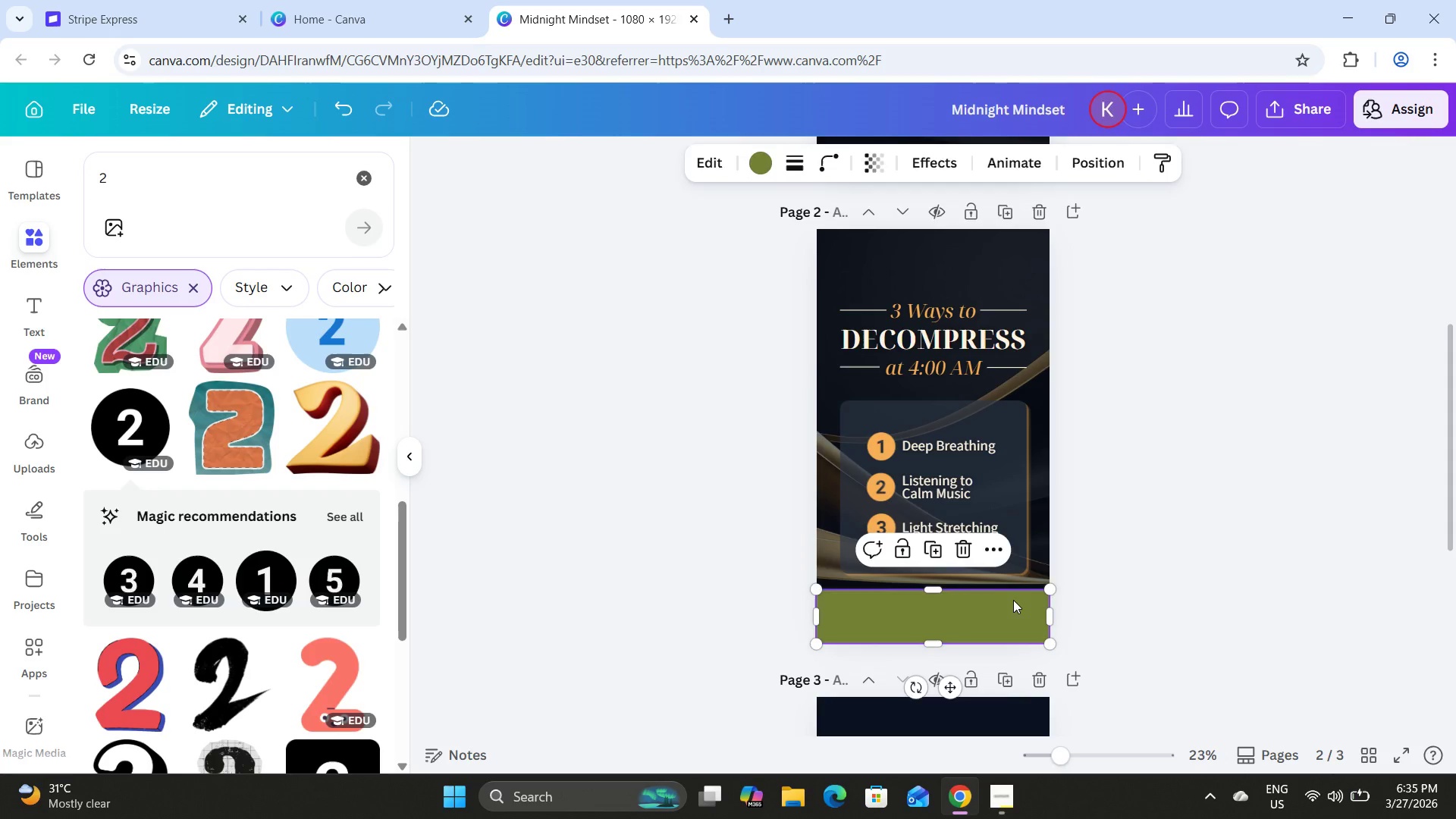 
key(Backspace)
 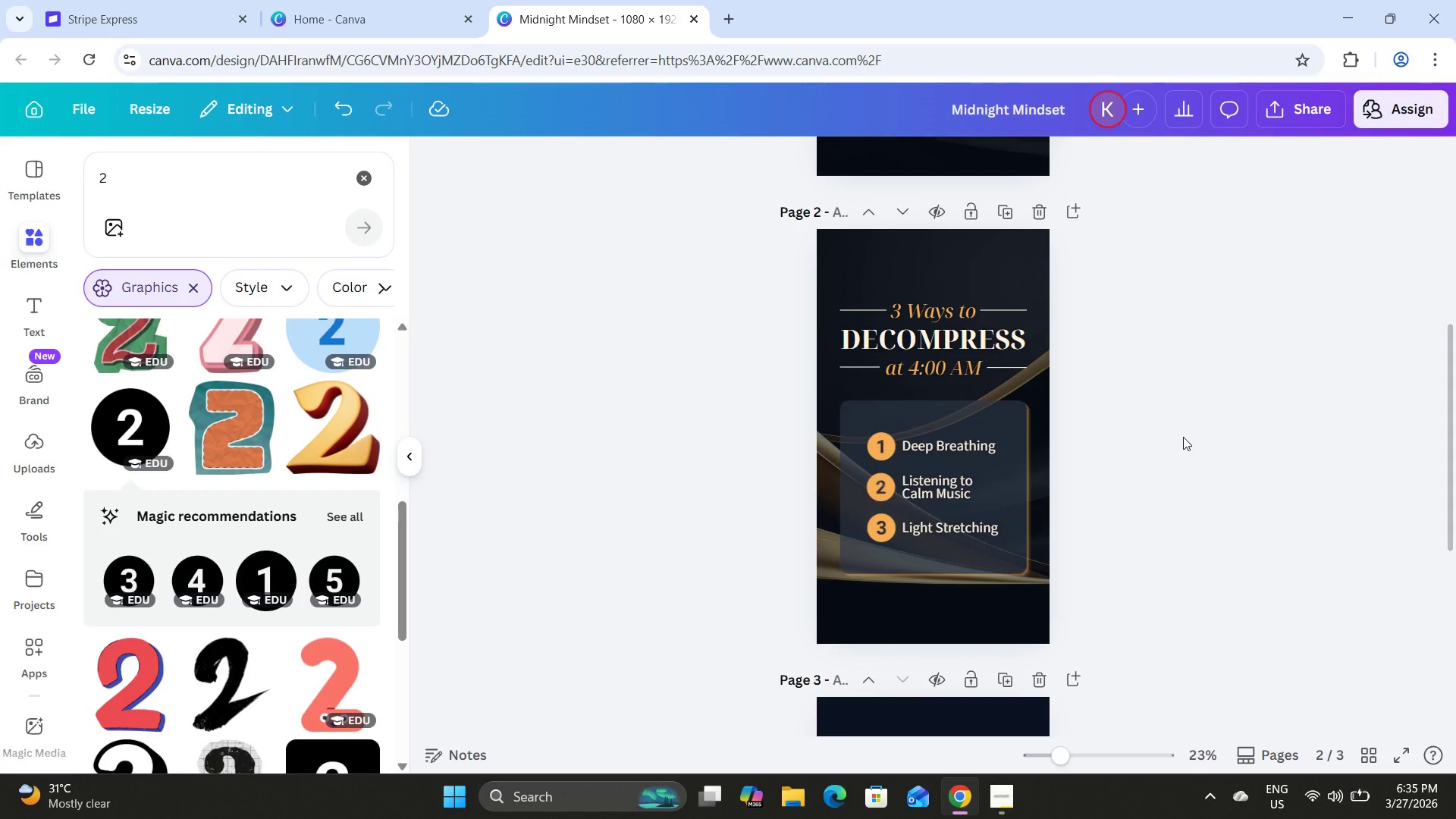 
wait(12.67)
 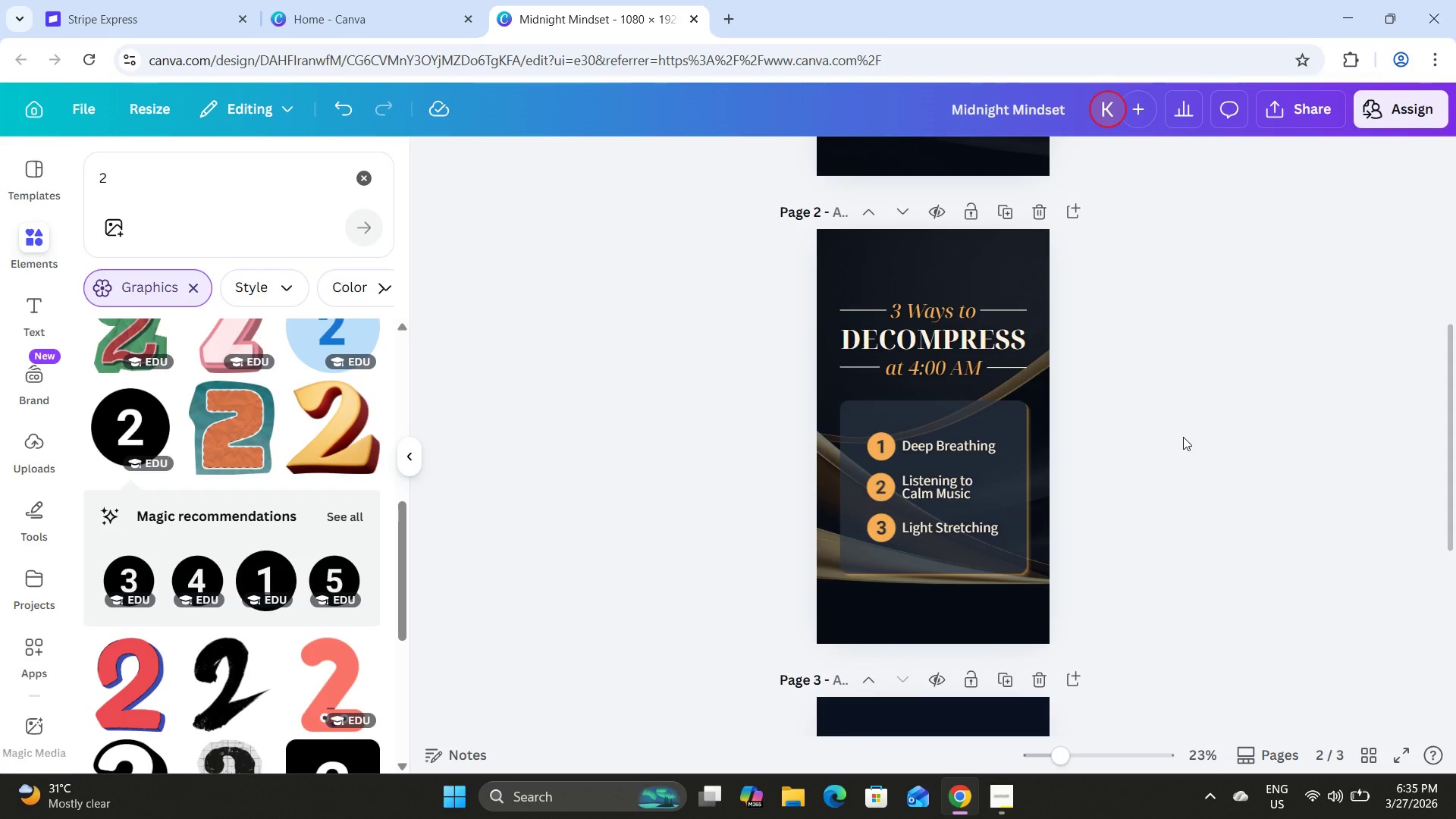 
scroll: coordinate [993, 411], scroll_direction: down, amount: 4.0
 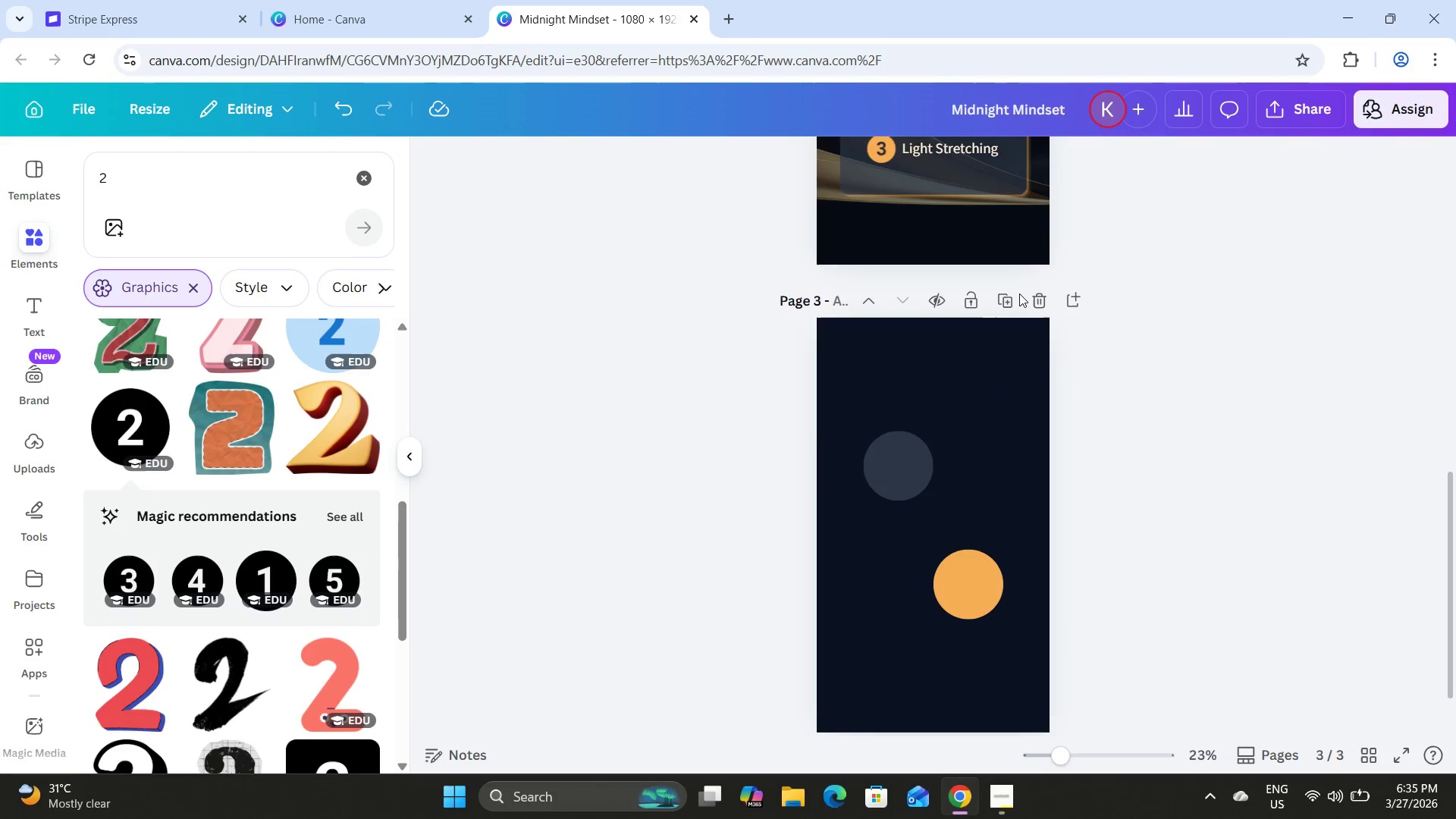 
scroll: coordinate [1163, 455], scroll_direction: up, amount: 23.0
 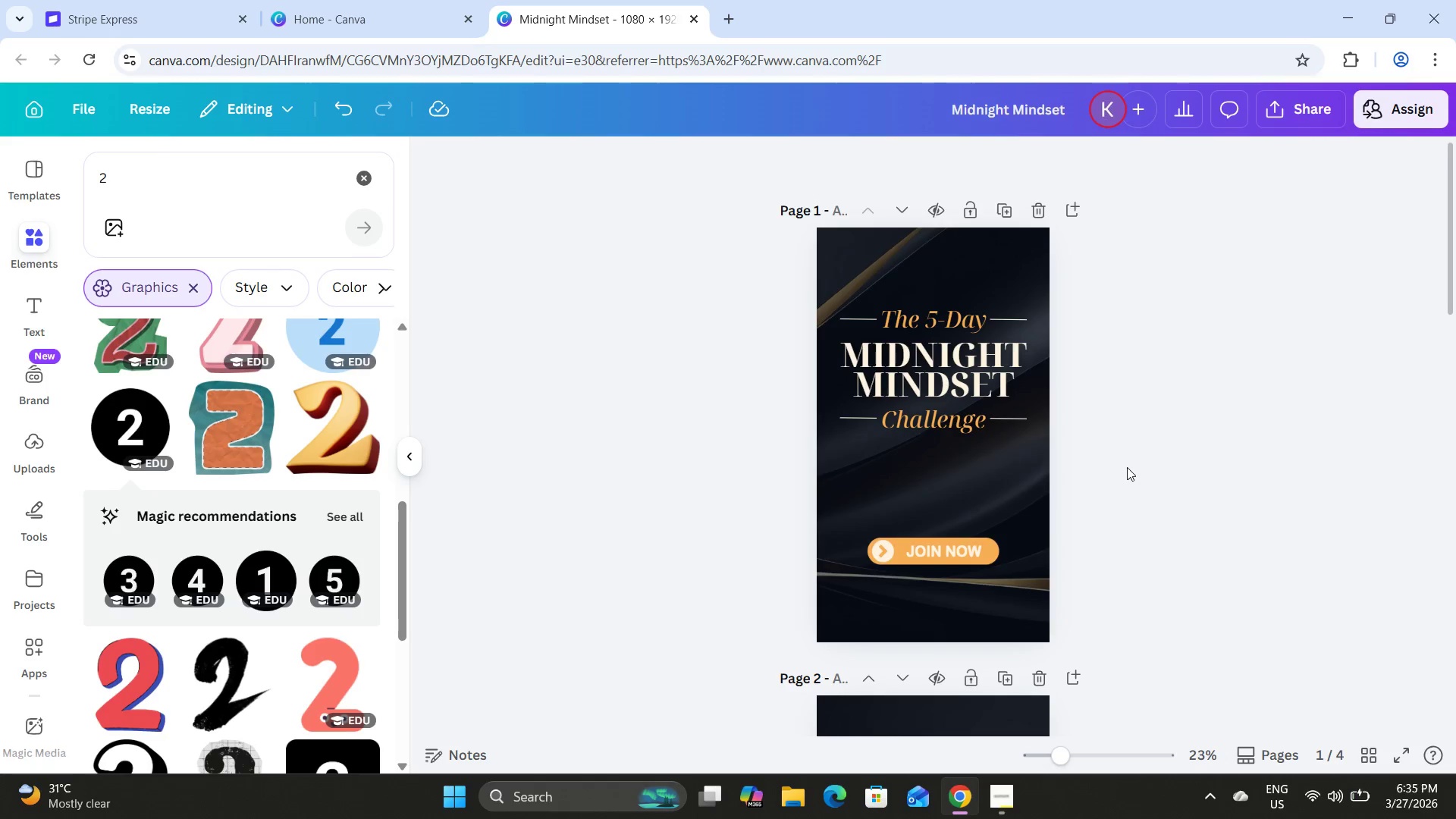 
scroll: coordinate [1122, 459], scroll_direction: down, amount: 10.0
 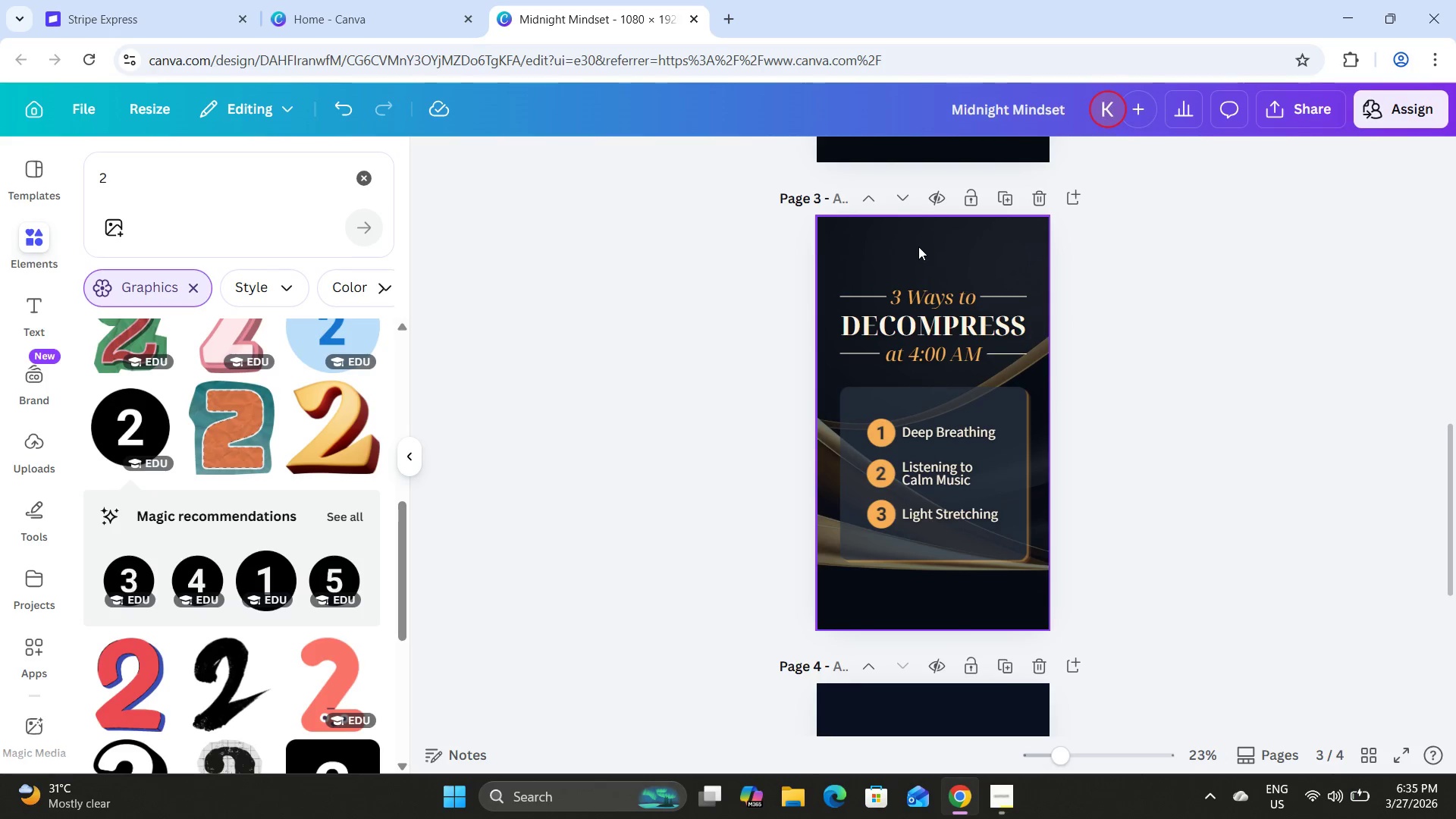 
double_click([918, 246])
 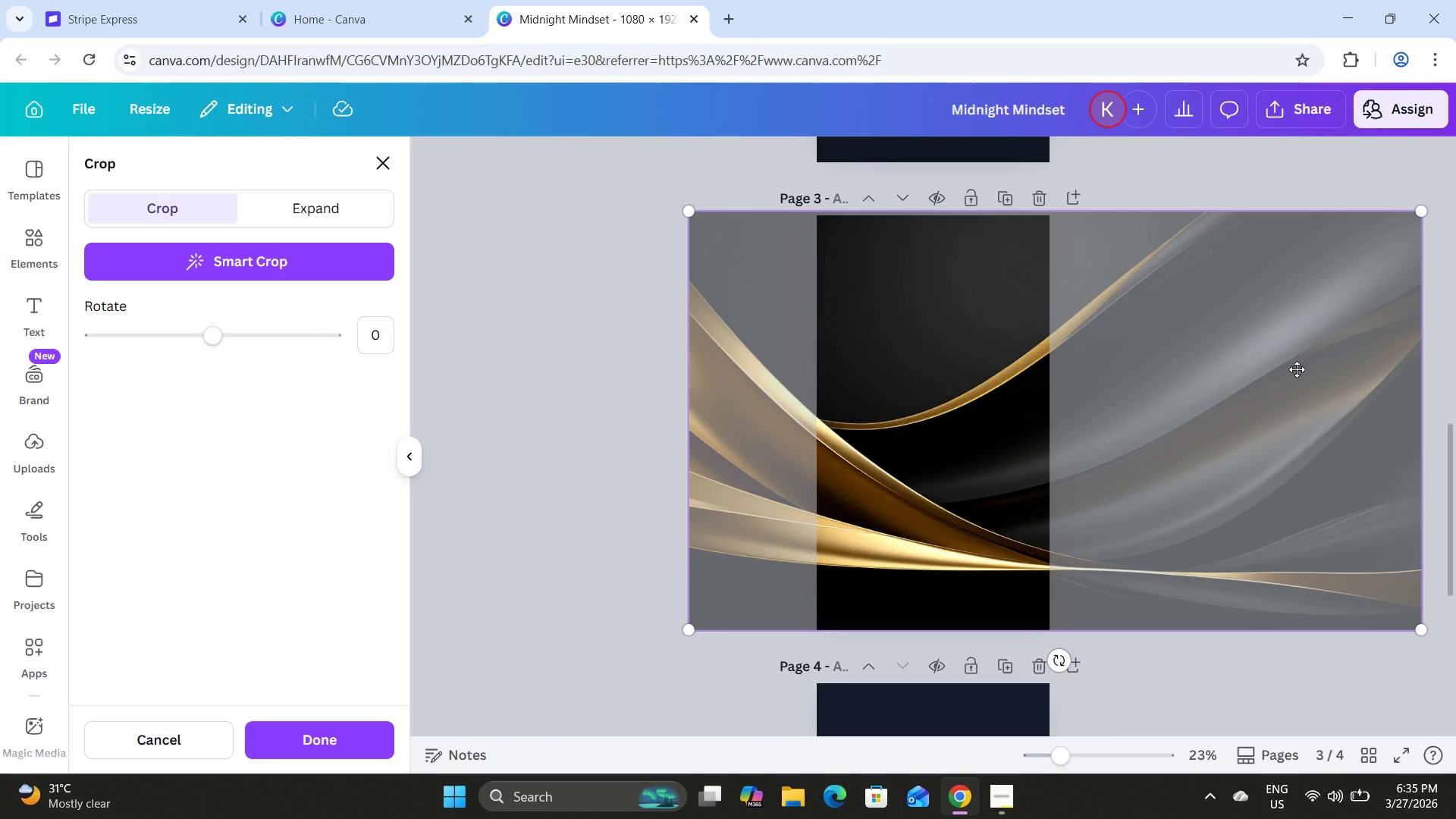 
left_click_drag(start_coordinate=[1325, 374], to_coordinate=[910, 343])
 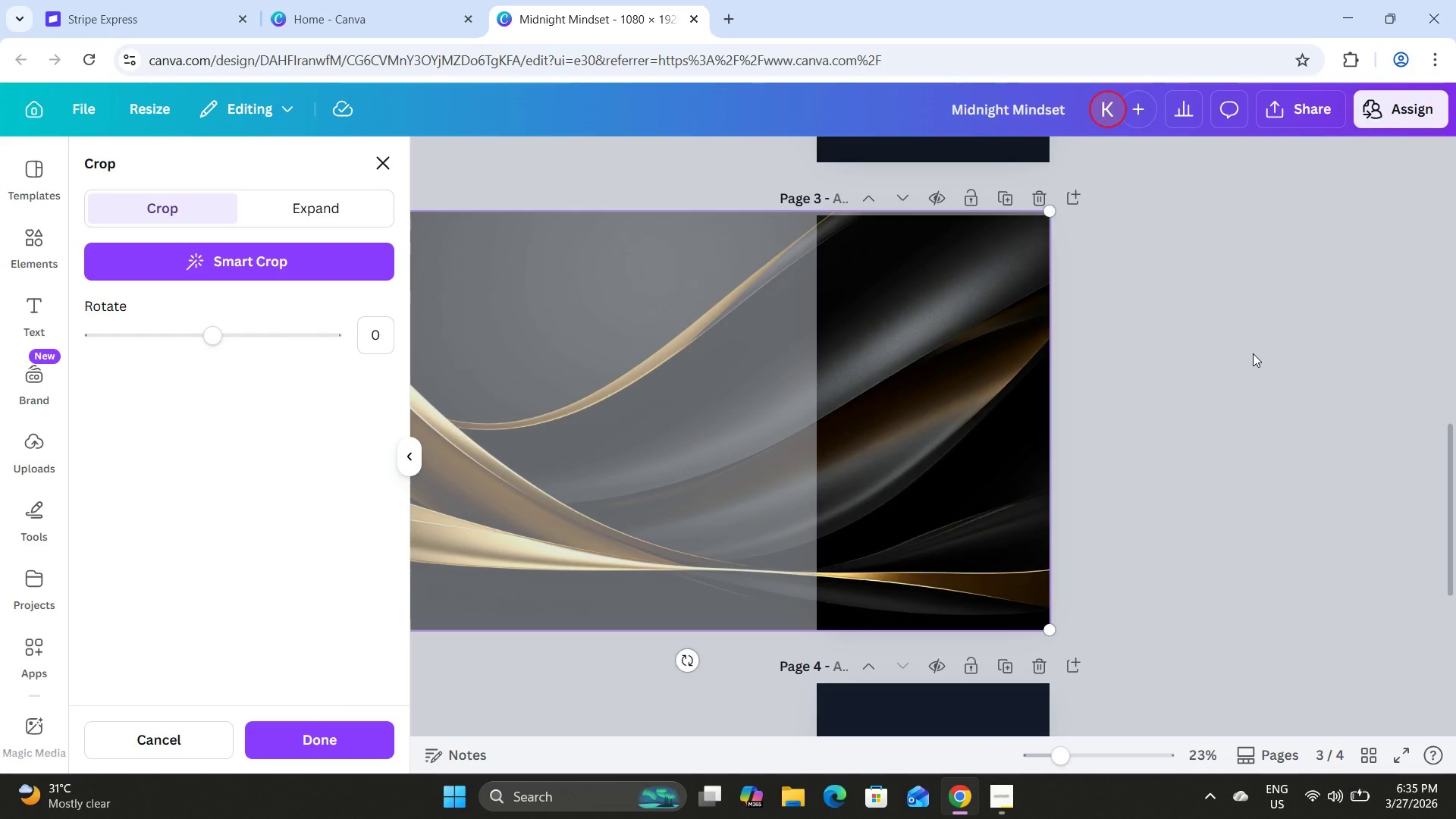 
left_click([1253, 353])
 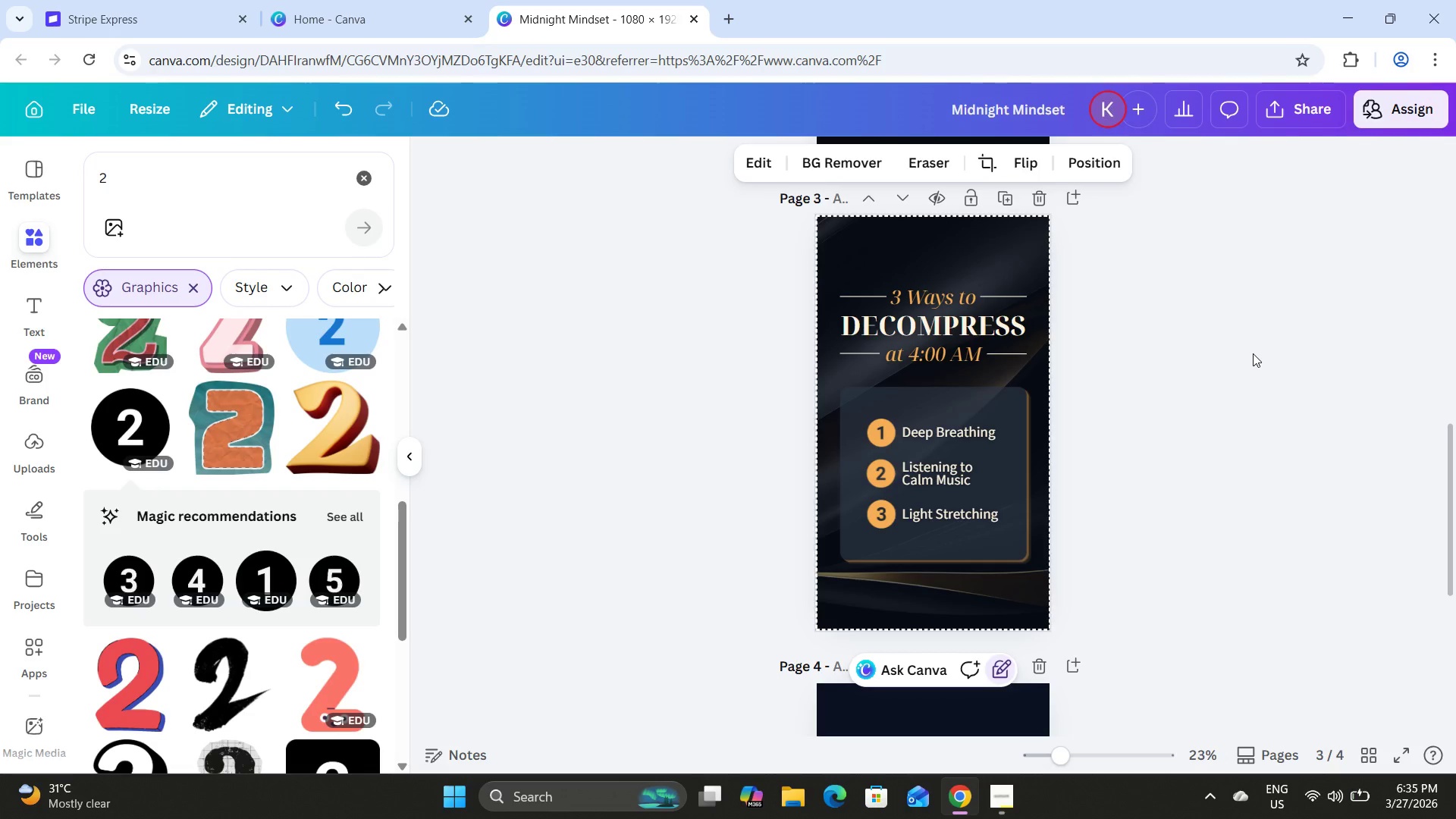 
left_click([1253, 353])
 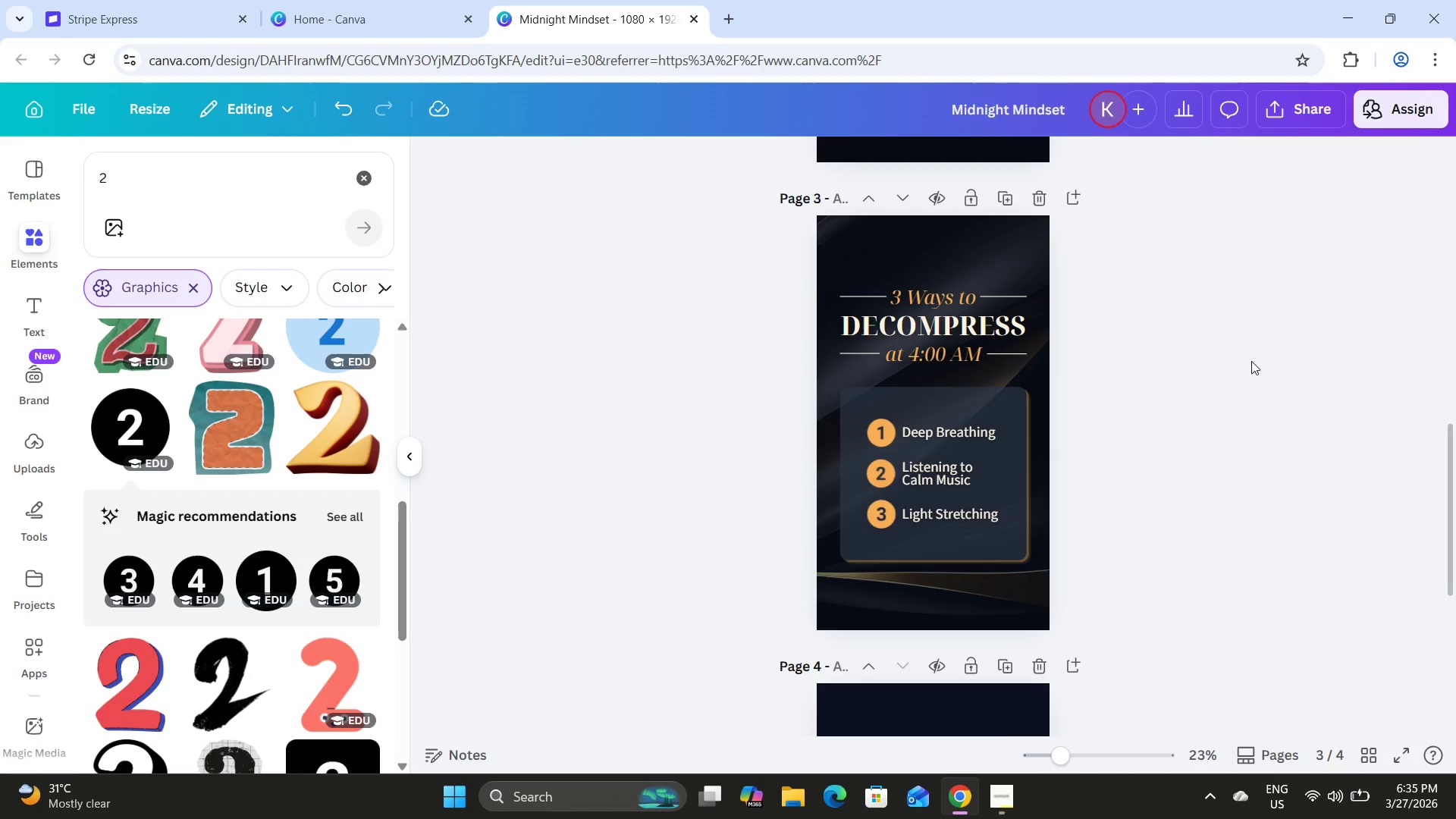 
scroll: coordinate [1251, 361], scroll_direction: down, amount: 1.0
 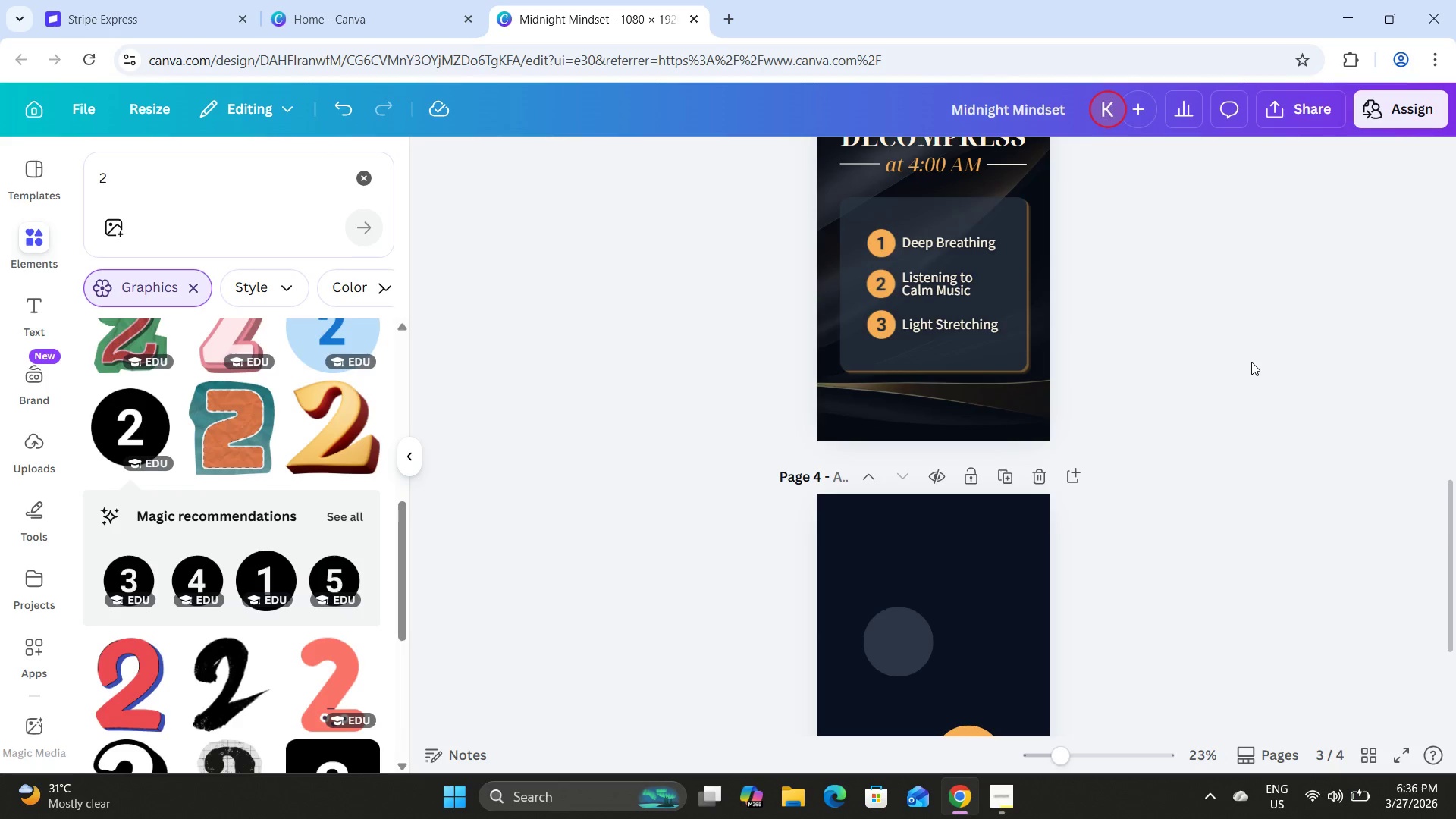 
scroll: coordinate [1287, 414], scroll_direction: up, amount: 4.0
 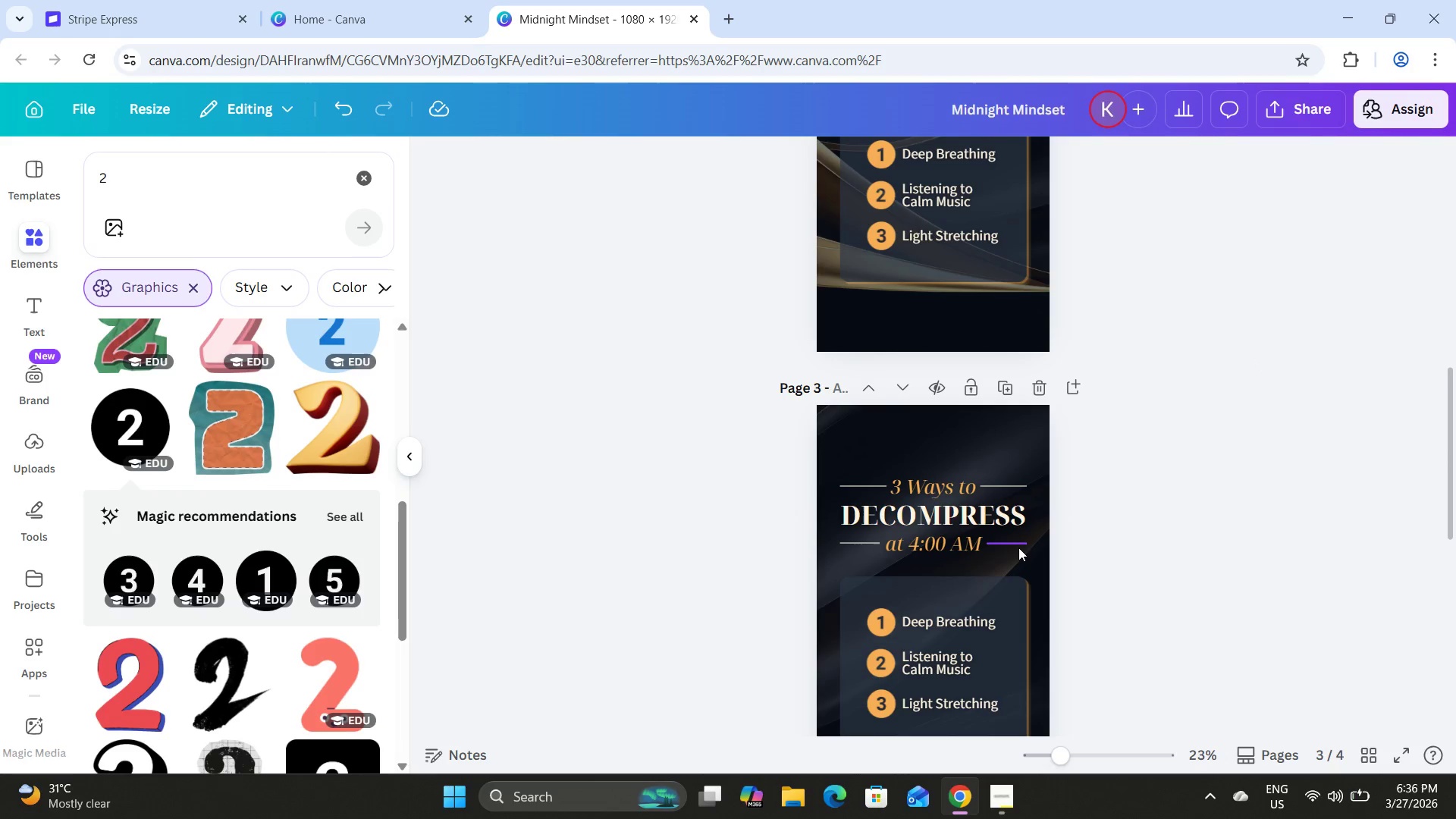 
scroll: coordinate [1019, 539], scroll_direction: down, amount: 2.0
 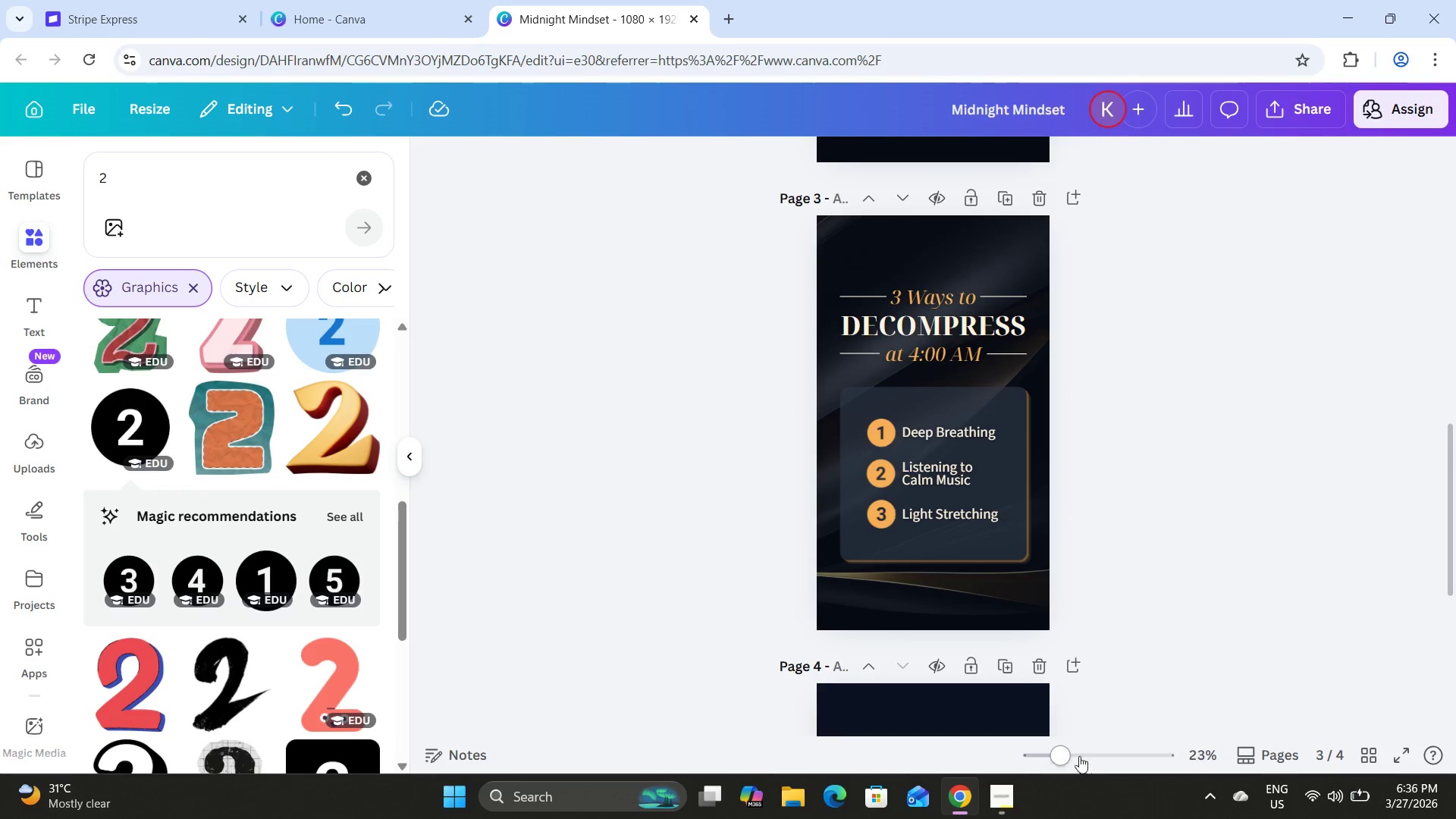 
left_click_drag(start_coordinate=[1069, 752], to_coordinate=[1087, 754])
 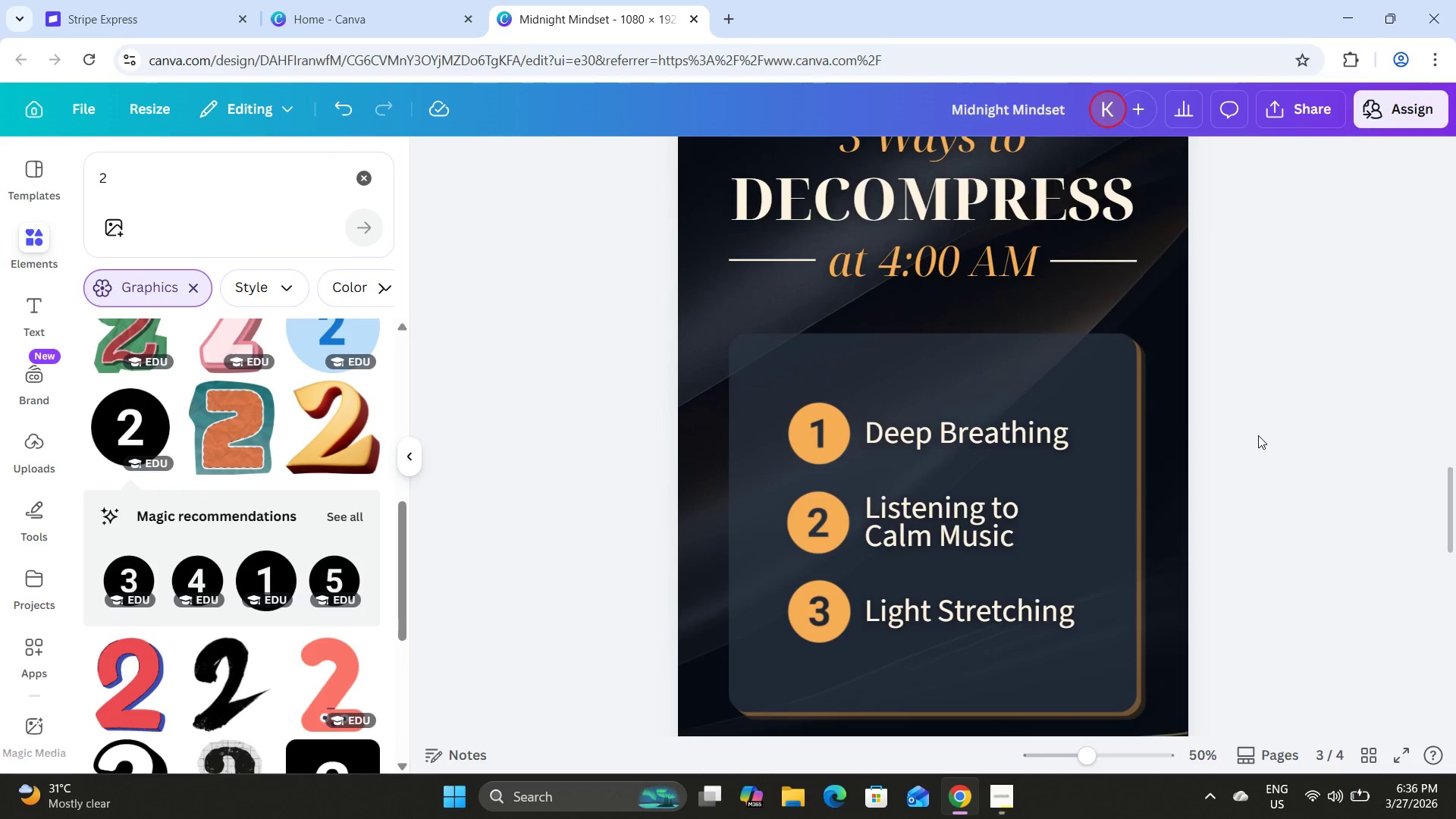 
scroll: coordinate [1258, 435], scroll_direction: up, amount: 3.0
 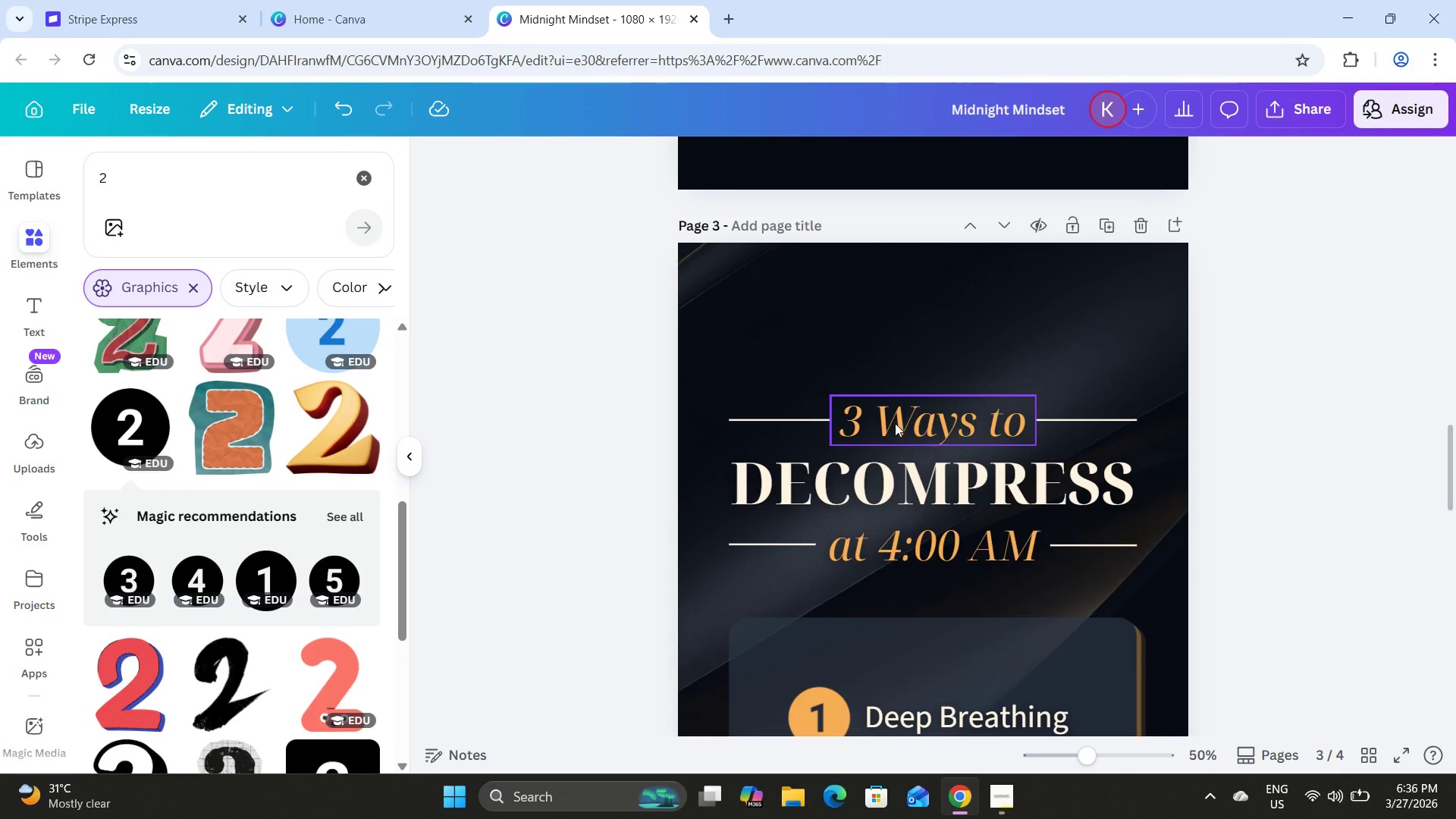 
left_click([895, 423])
 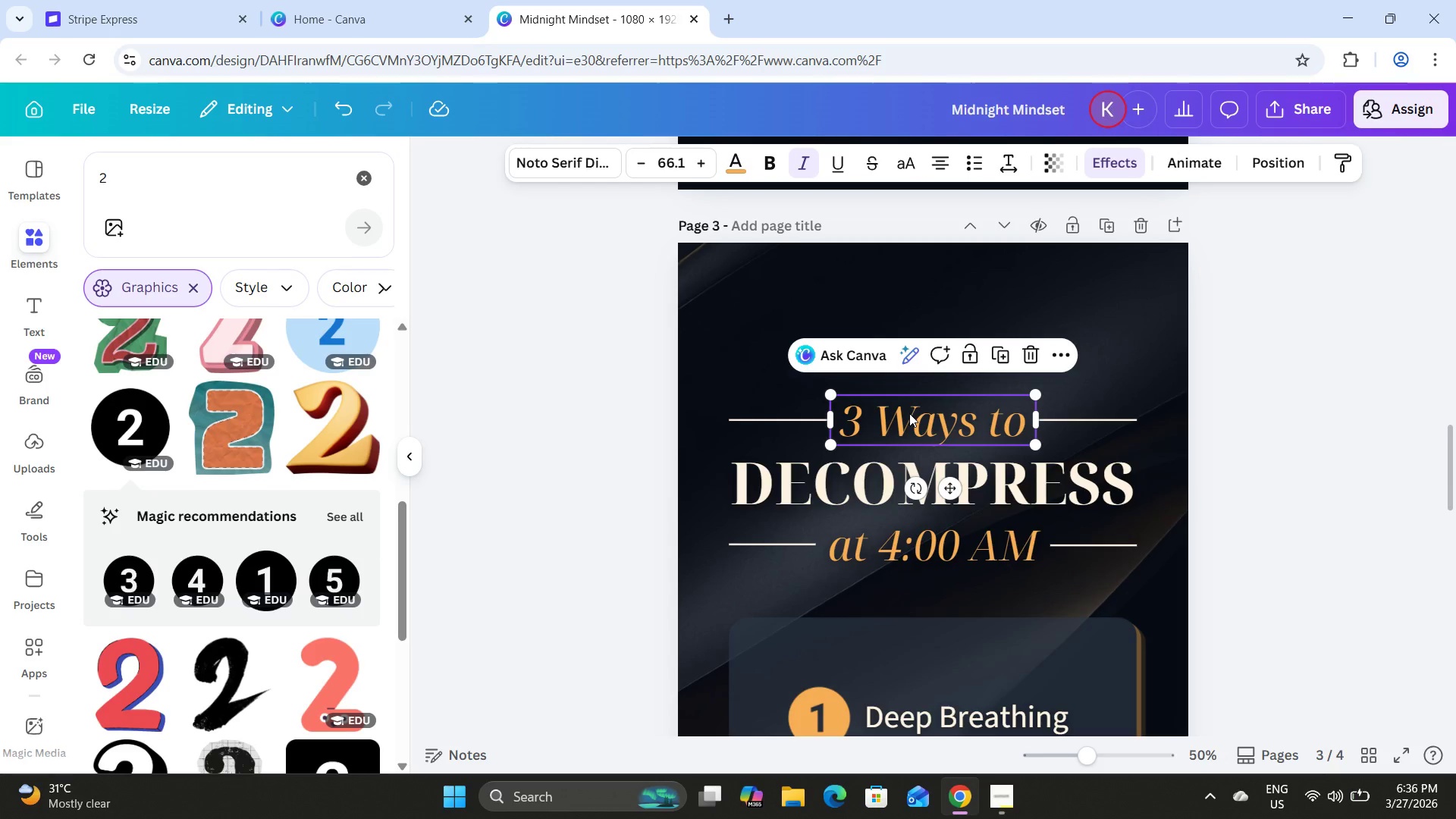 
wait(6.52)
 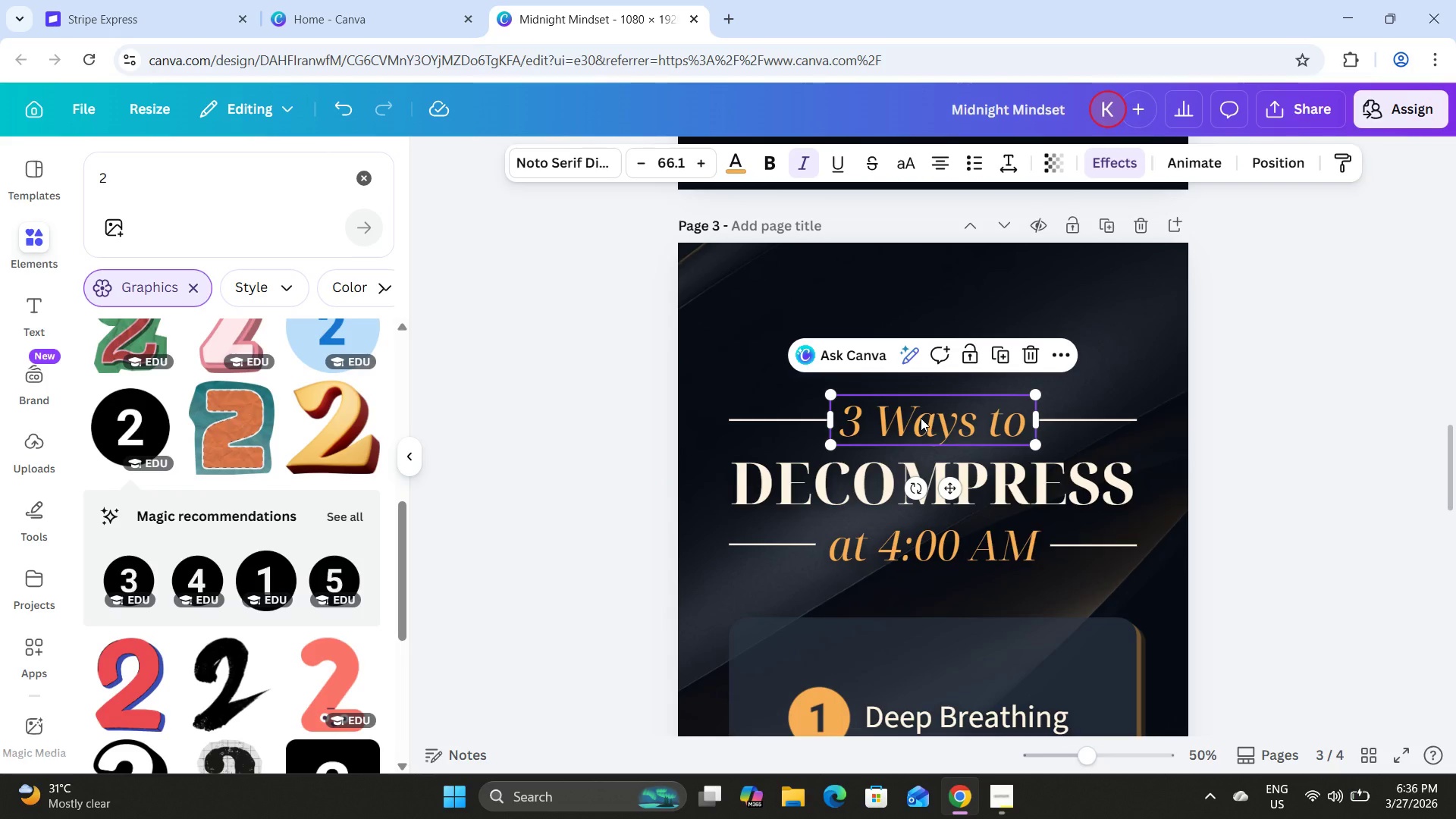 
key(Backspace)
 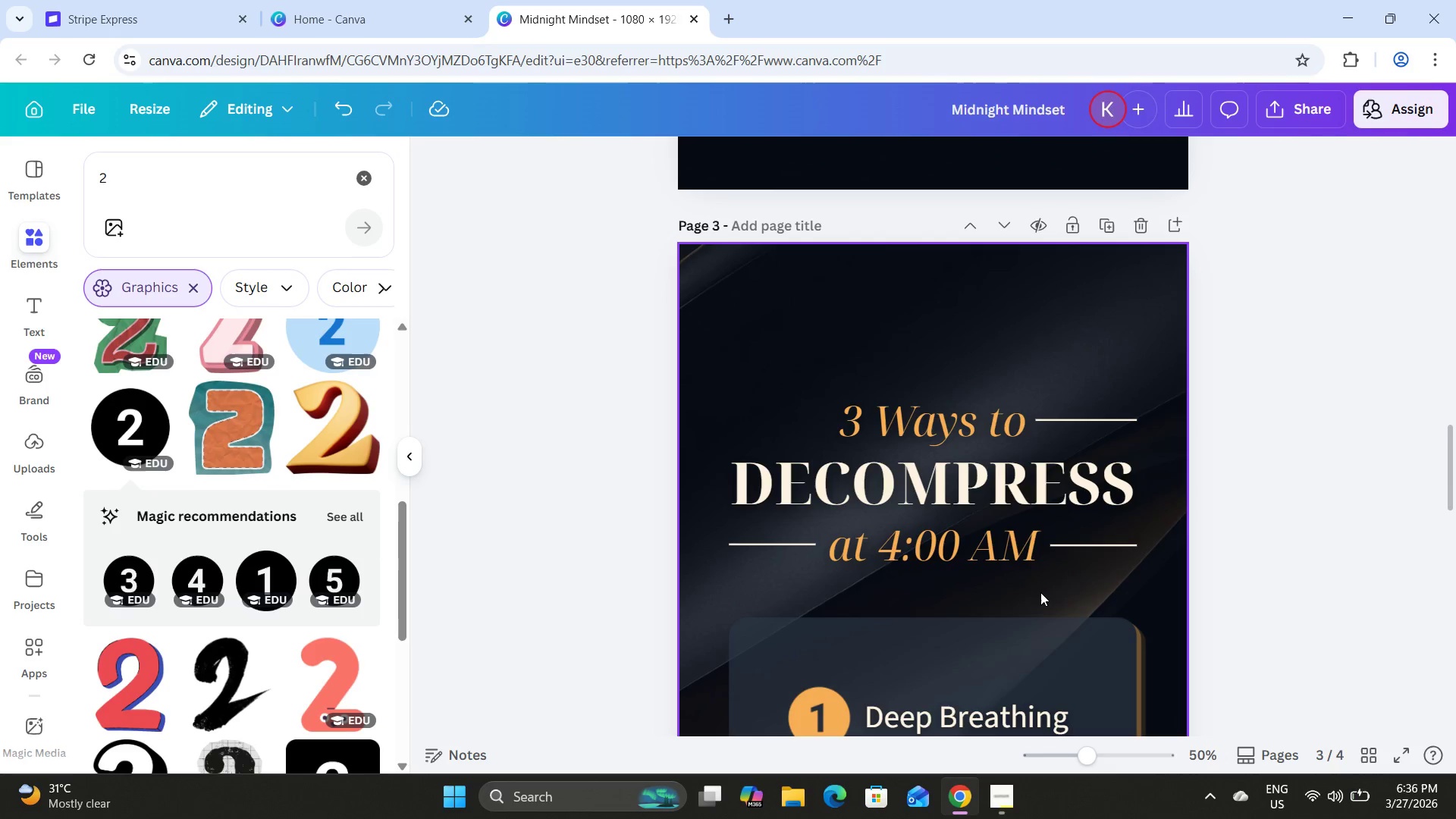 
left_click([990, 551])
 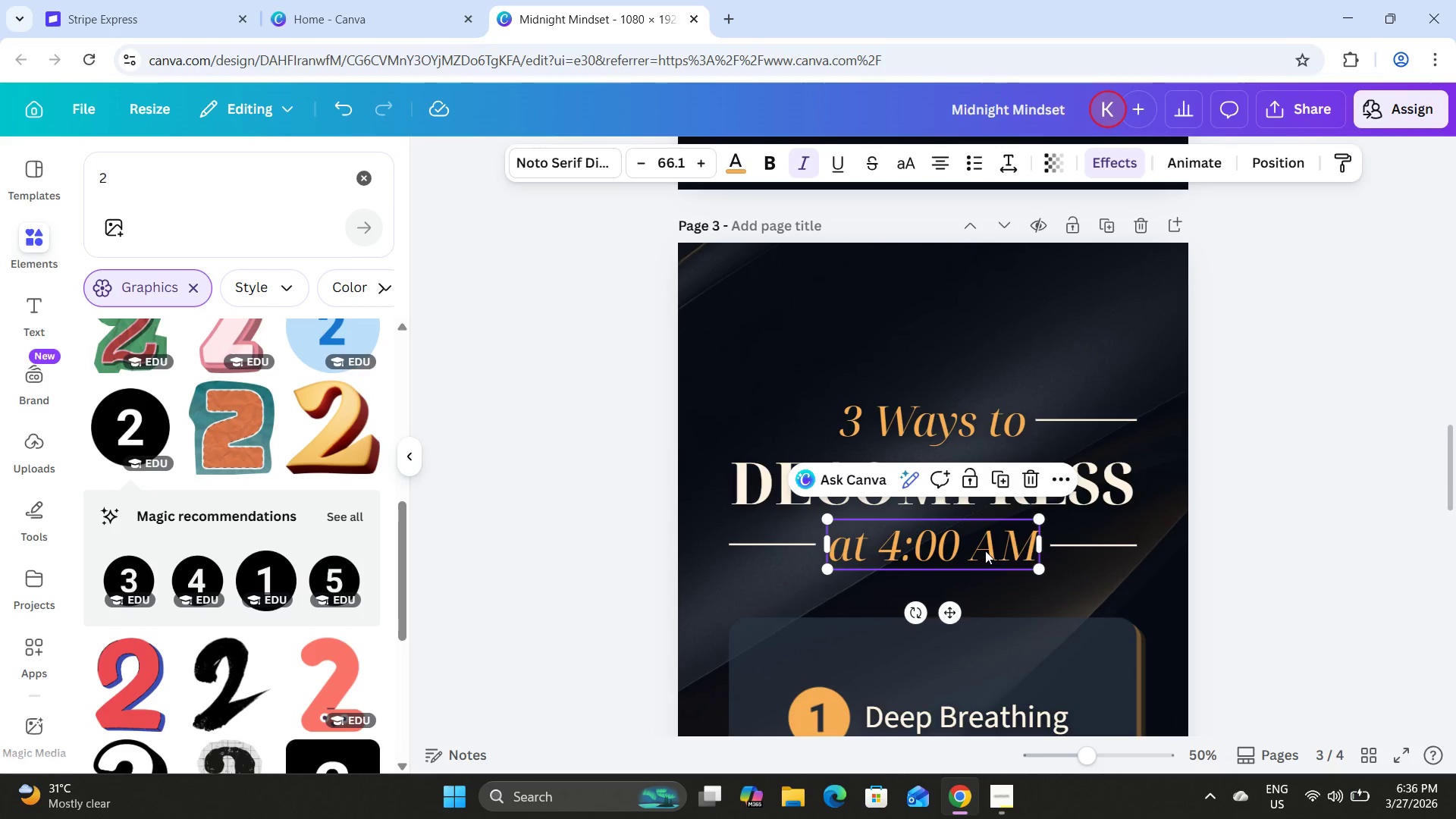 
key(Backspace)
 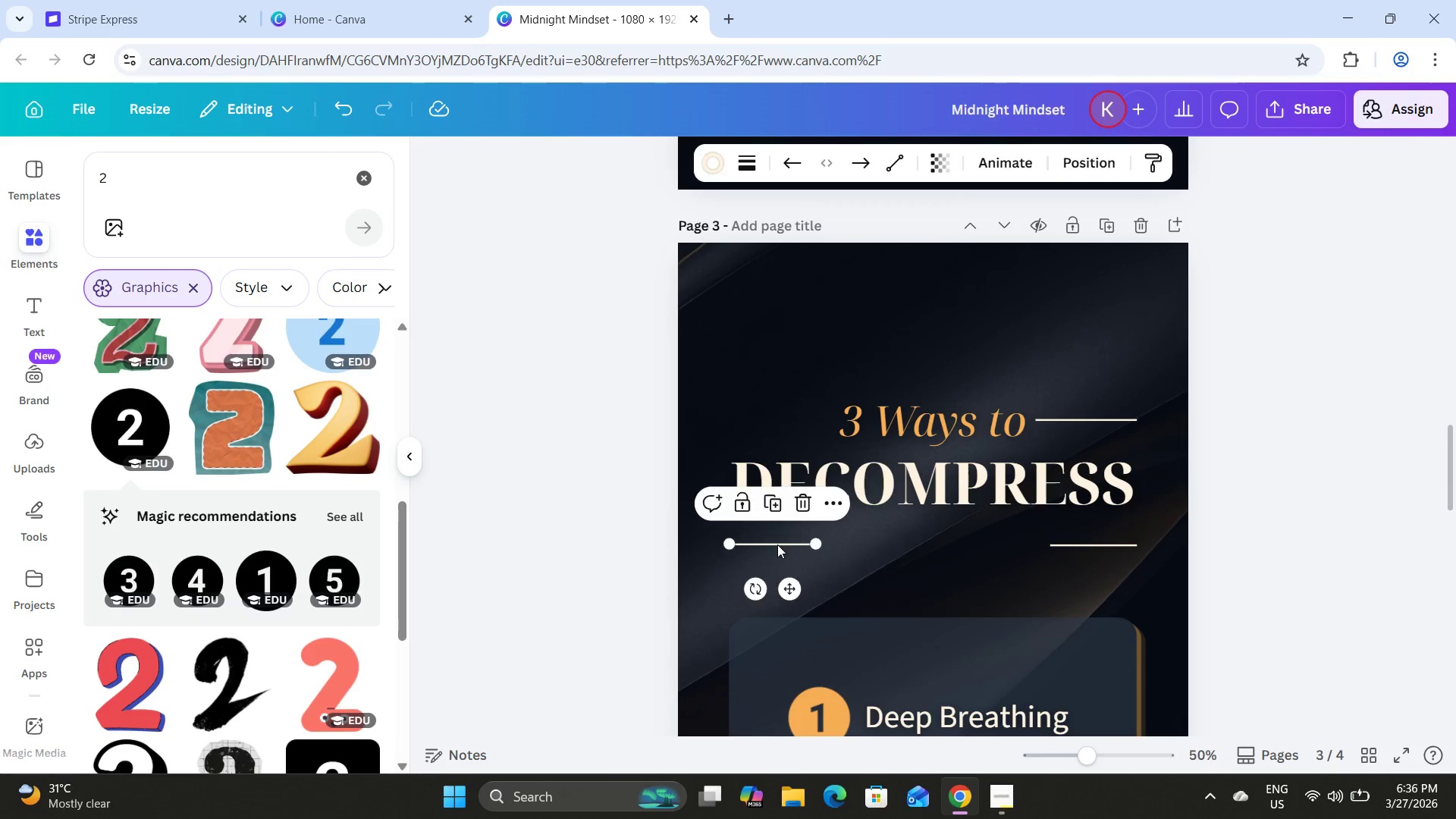 
key(Backspace)
 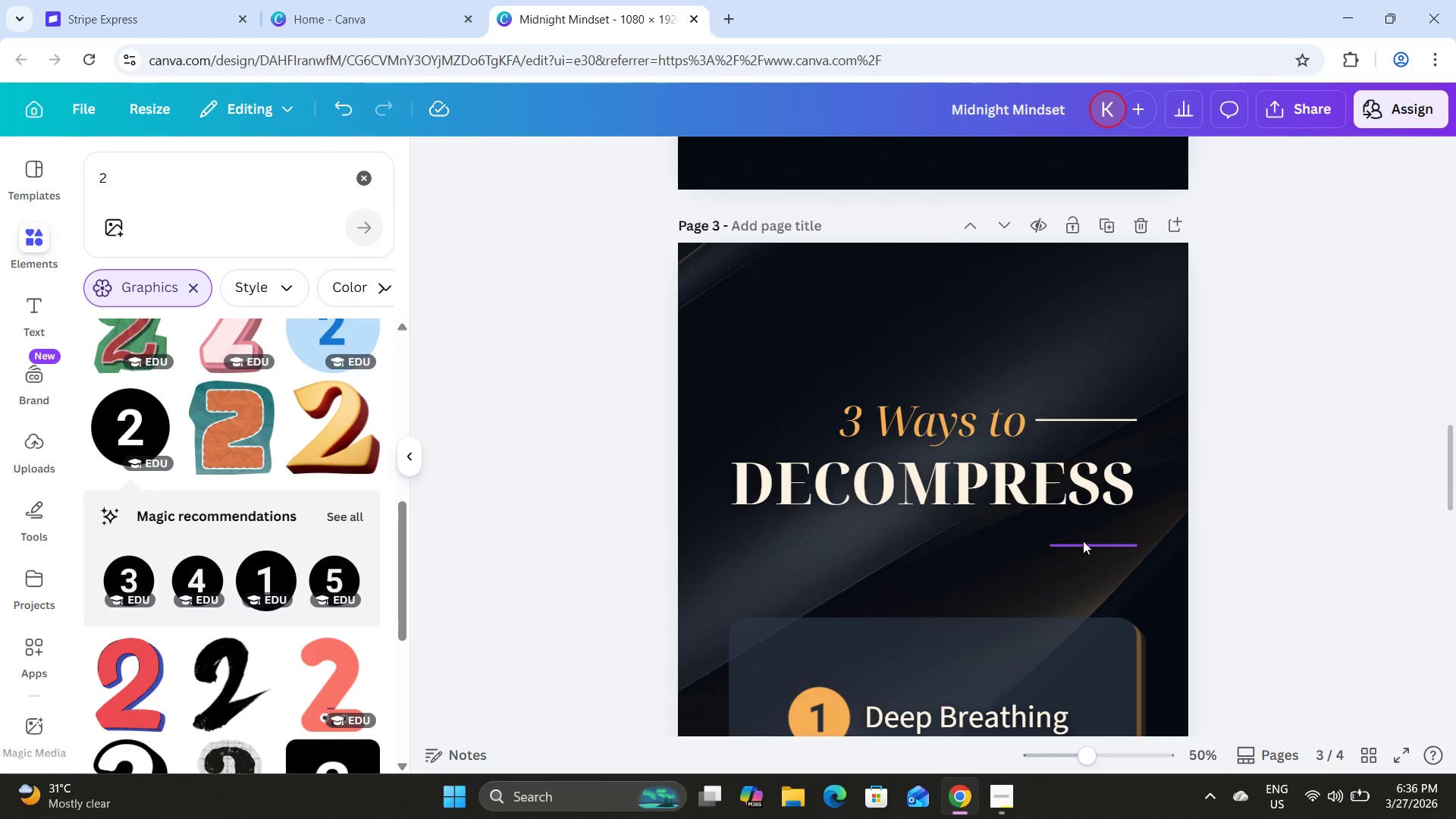 
left_click([1083, 541])
 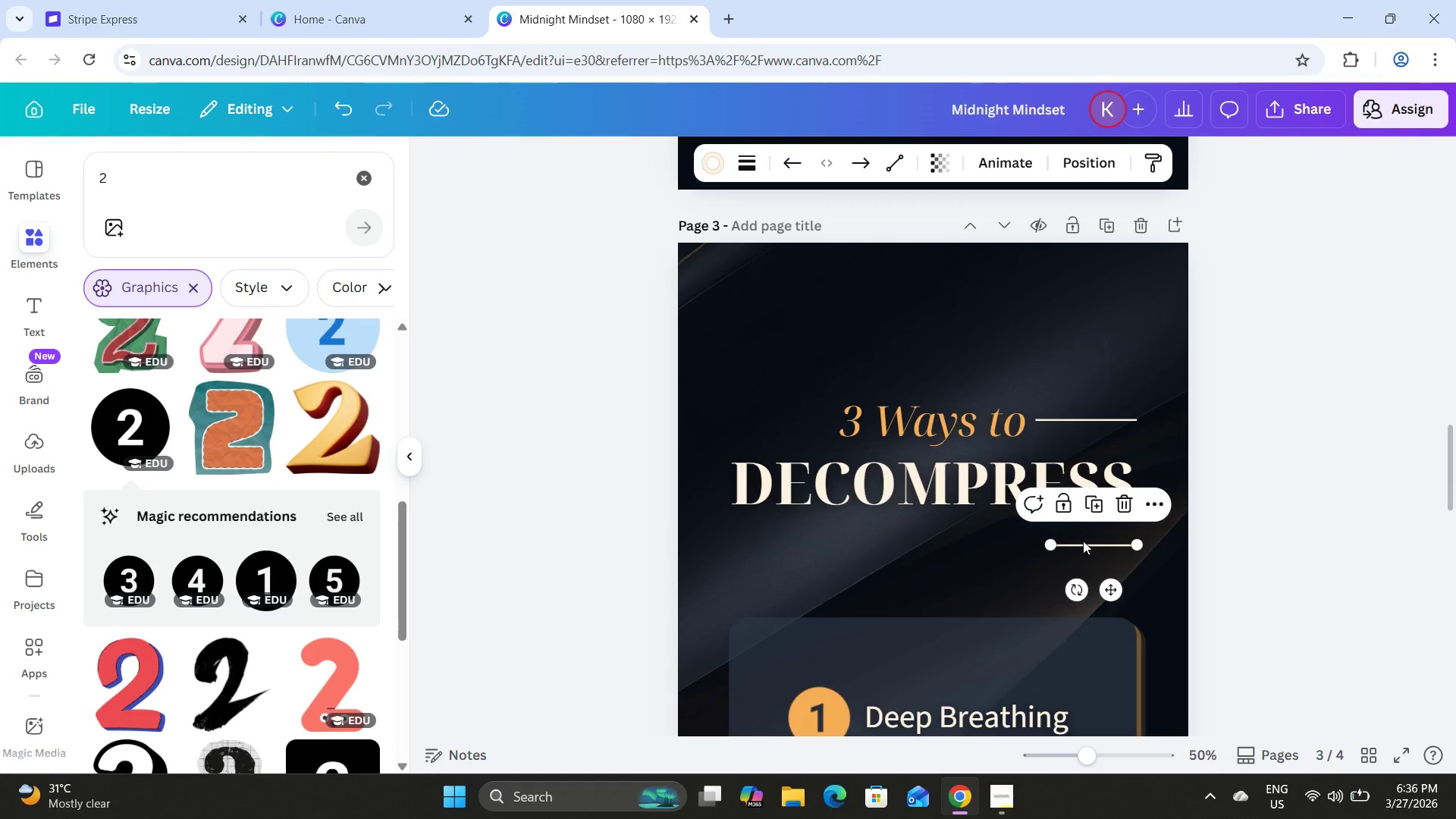 
key(Backspace)
 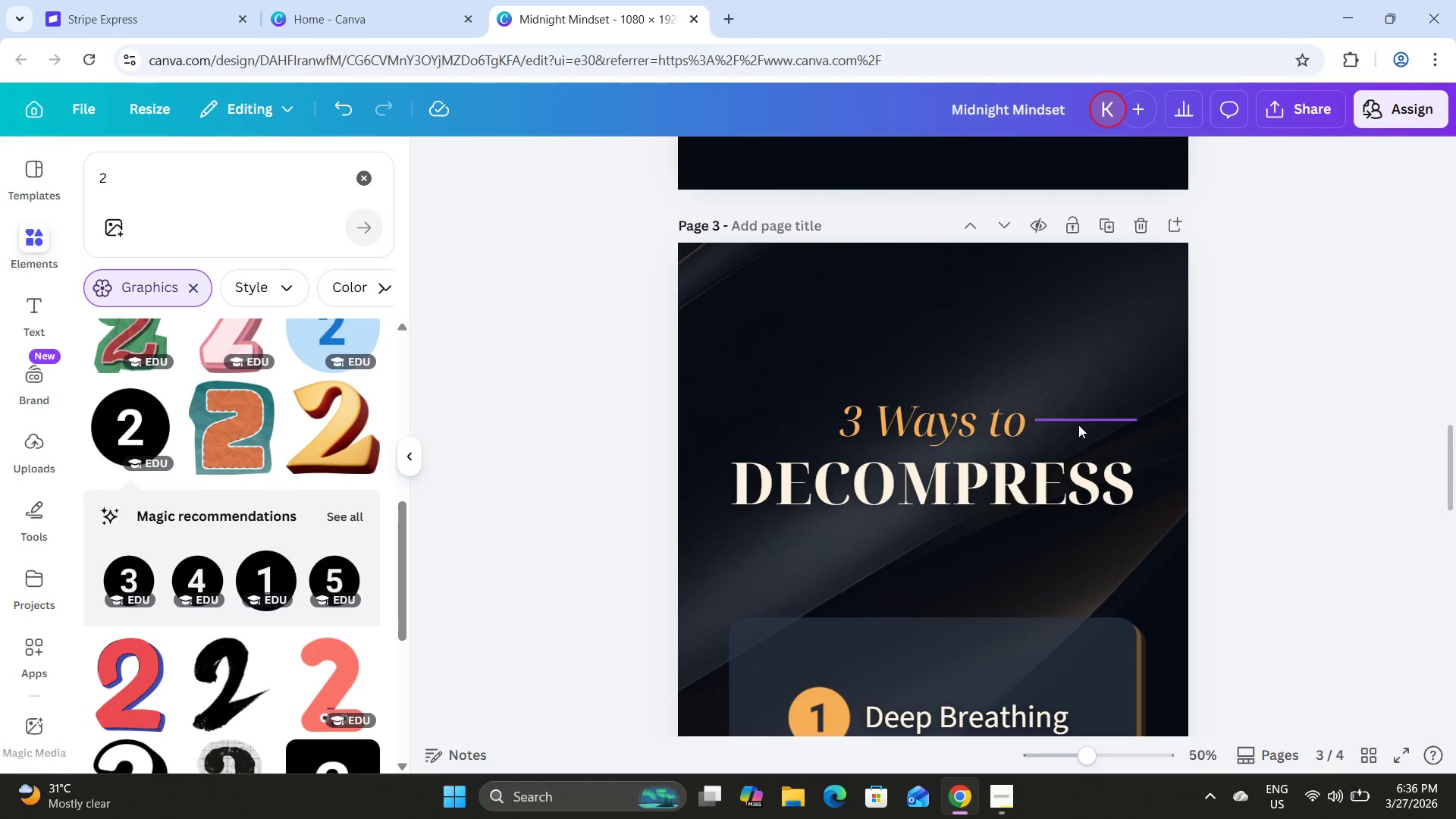 
left_click([1080, 416])
 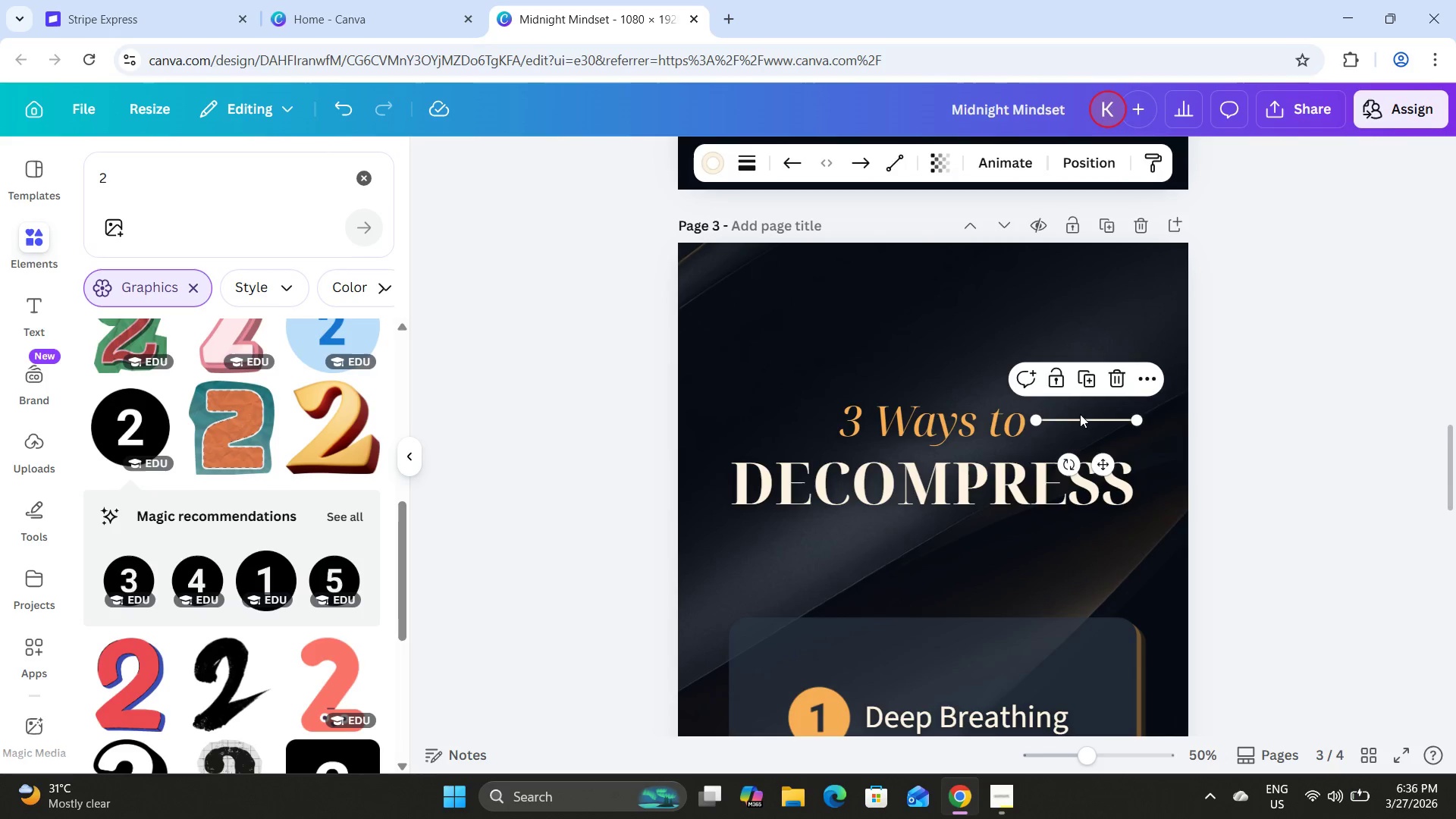 
key(Backspace)
 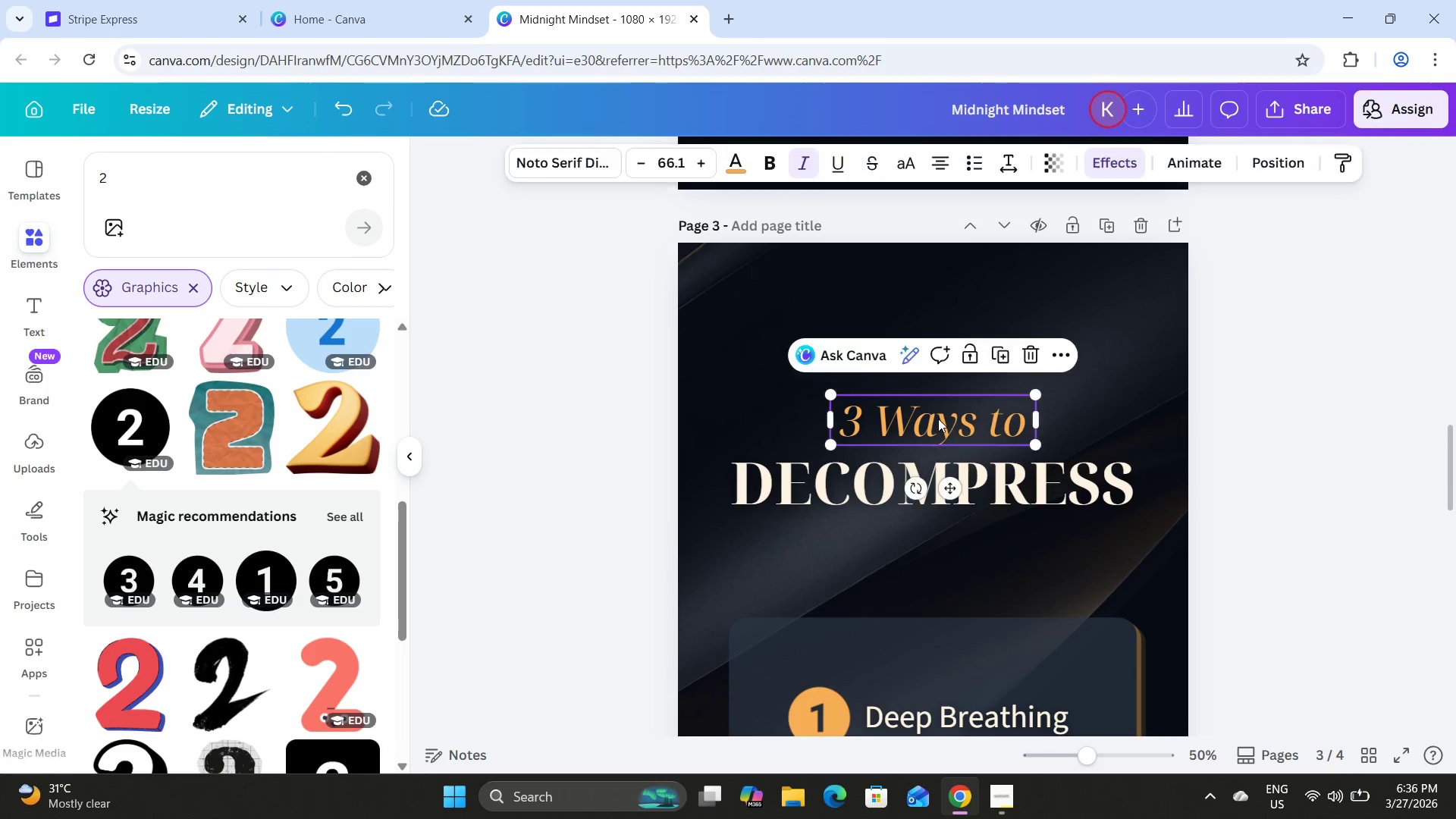 
double_click([938, 419])
 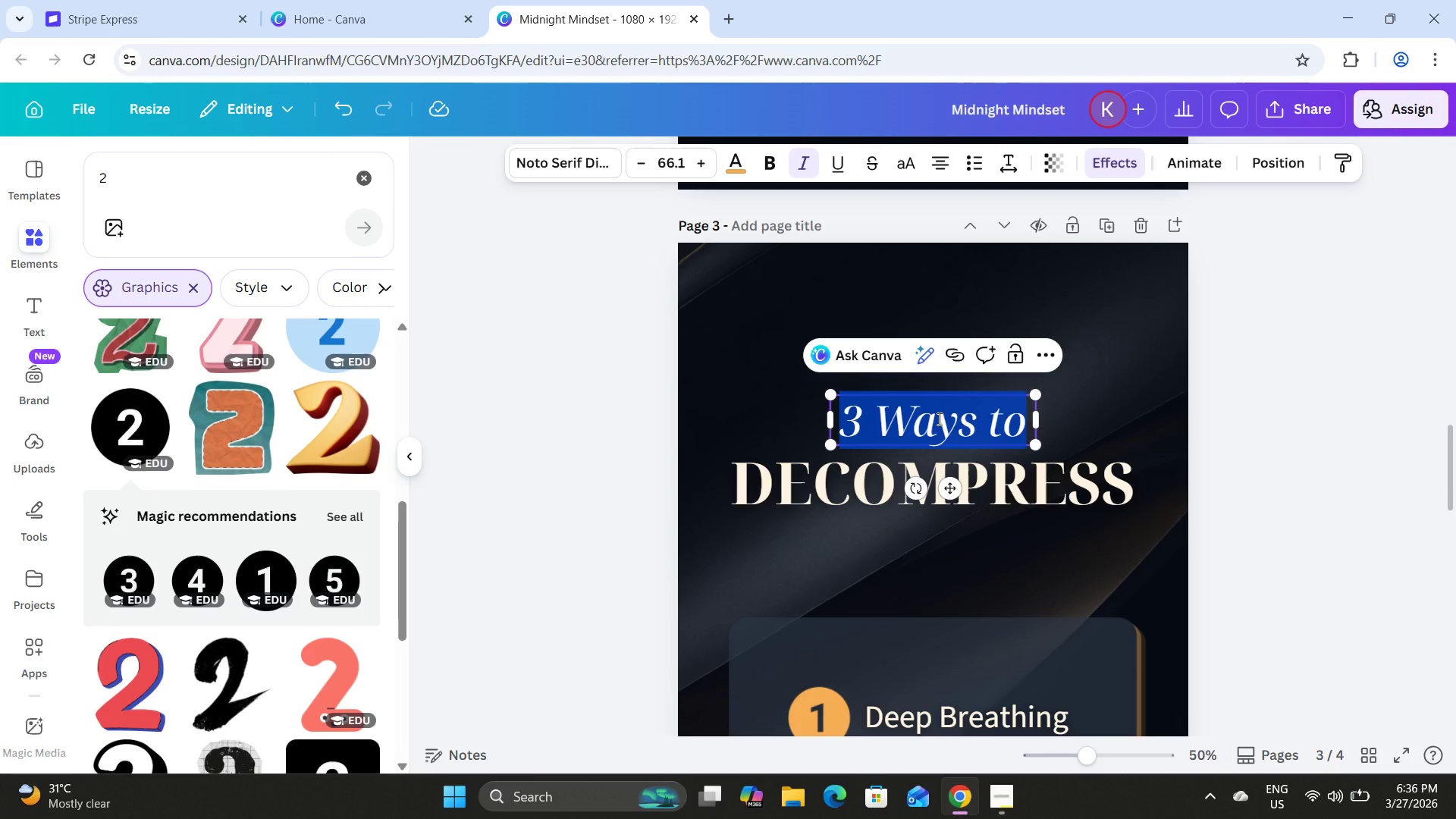 
type(How are you feeling)
 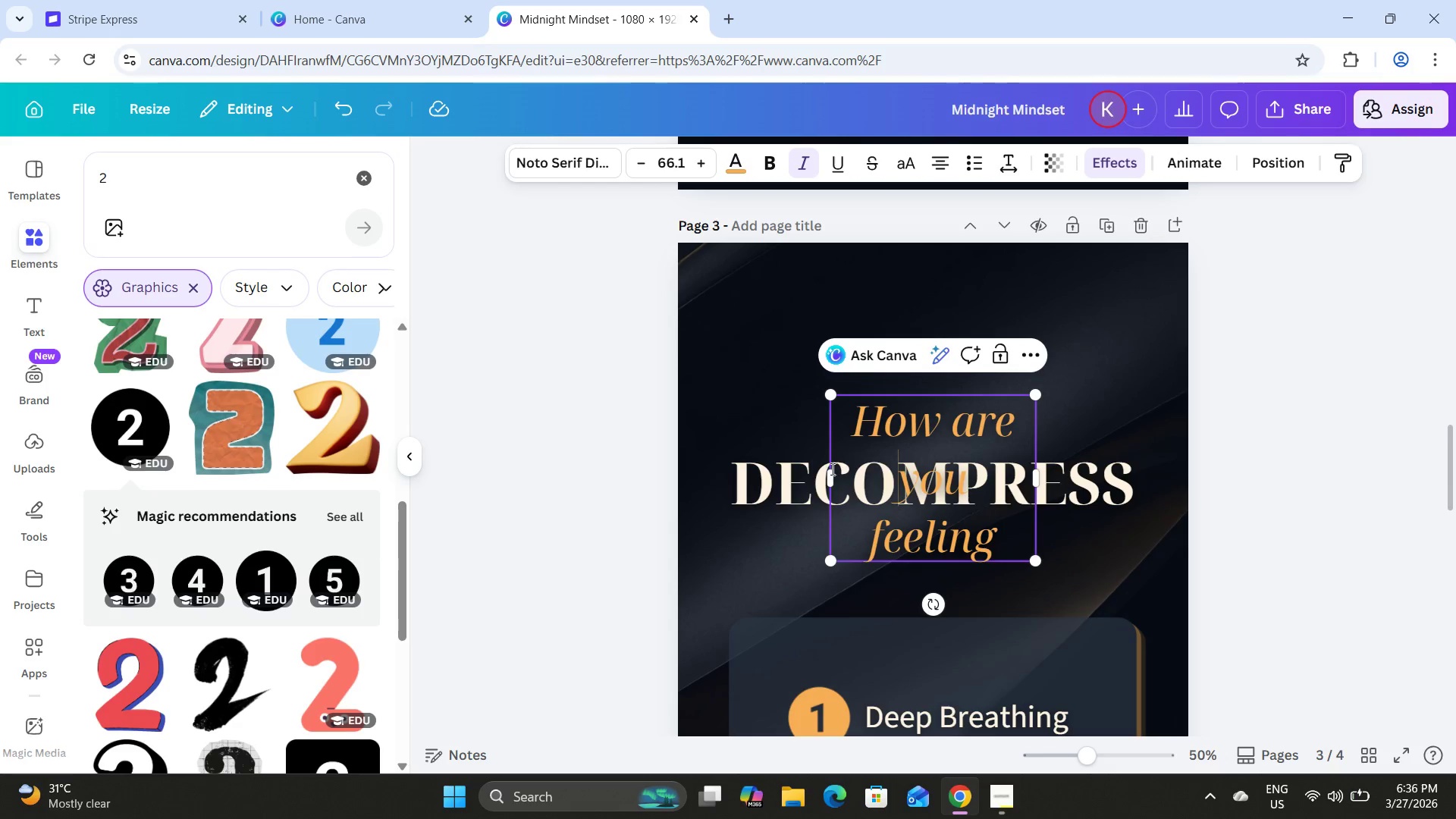 
left_click_drag(start_coordinate=[827, 479], to_coordinate=[723, 434])
 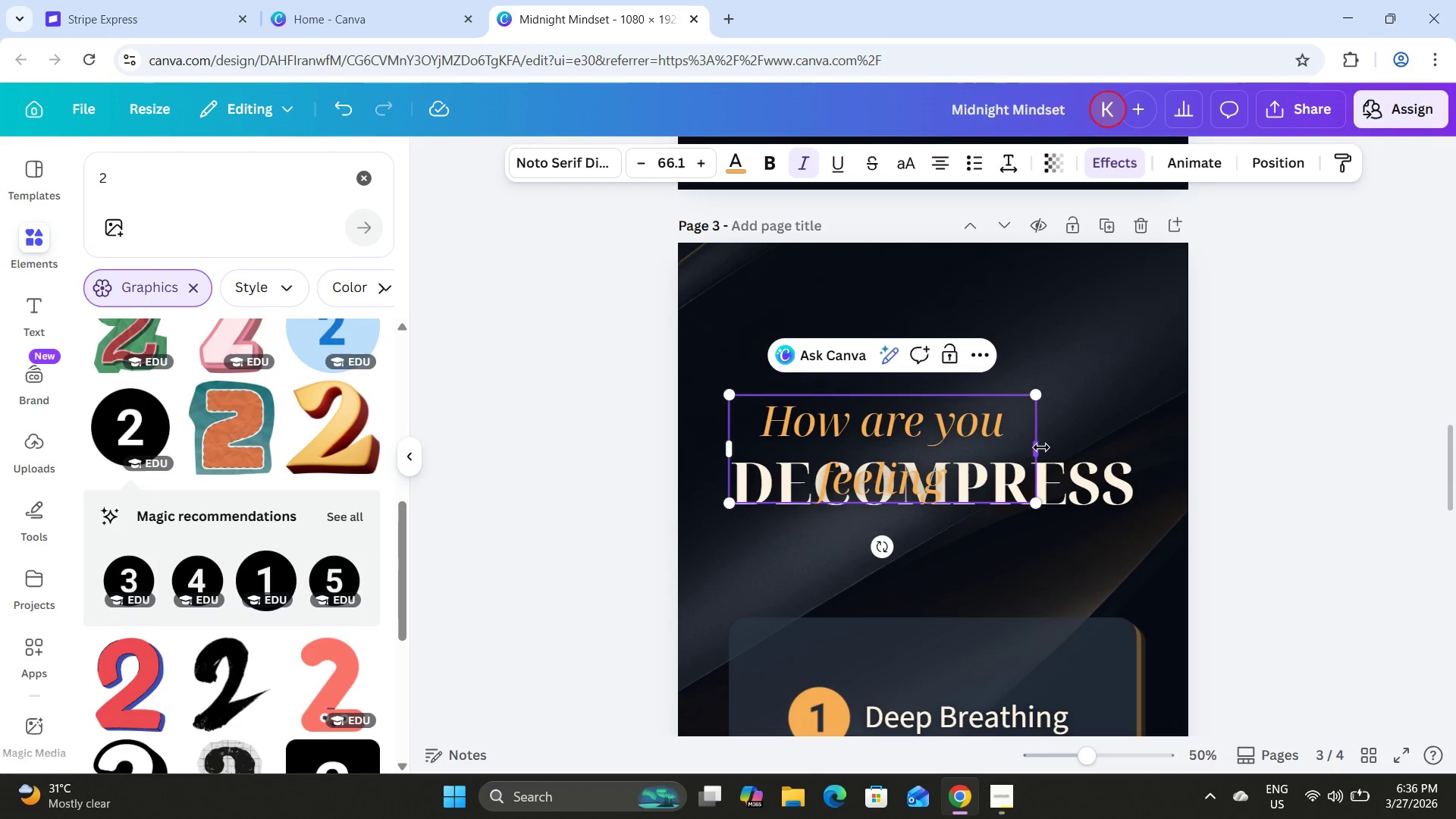 
left_click_drag(start_coordinate=[1040, 447], to_coordinate=[1144, 429])
 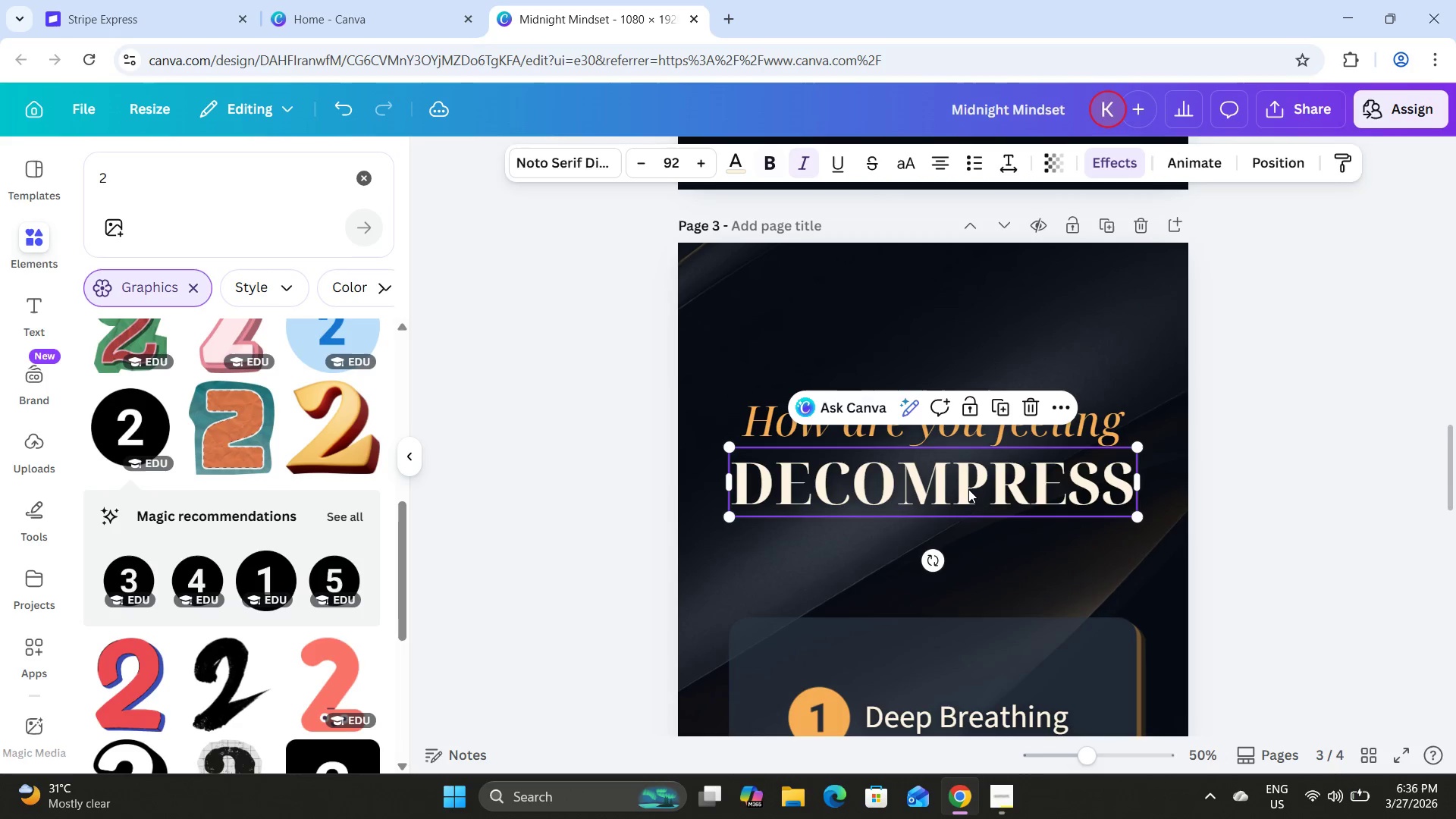 
double_click([968, 489])
 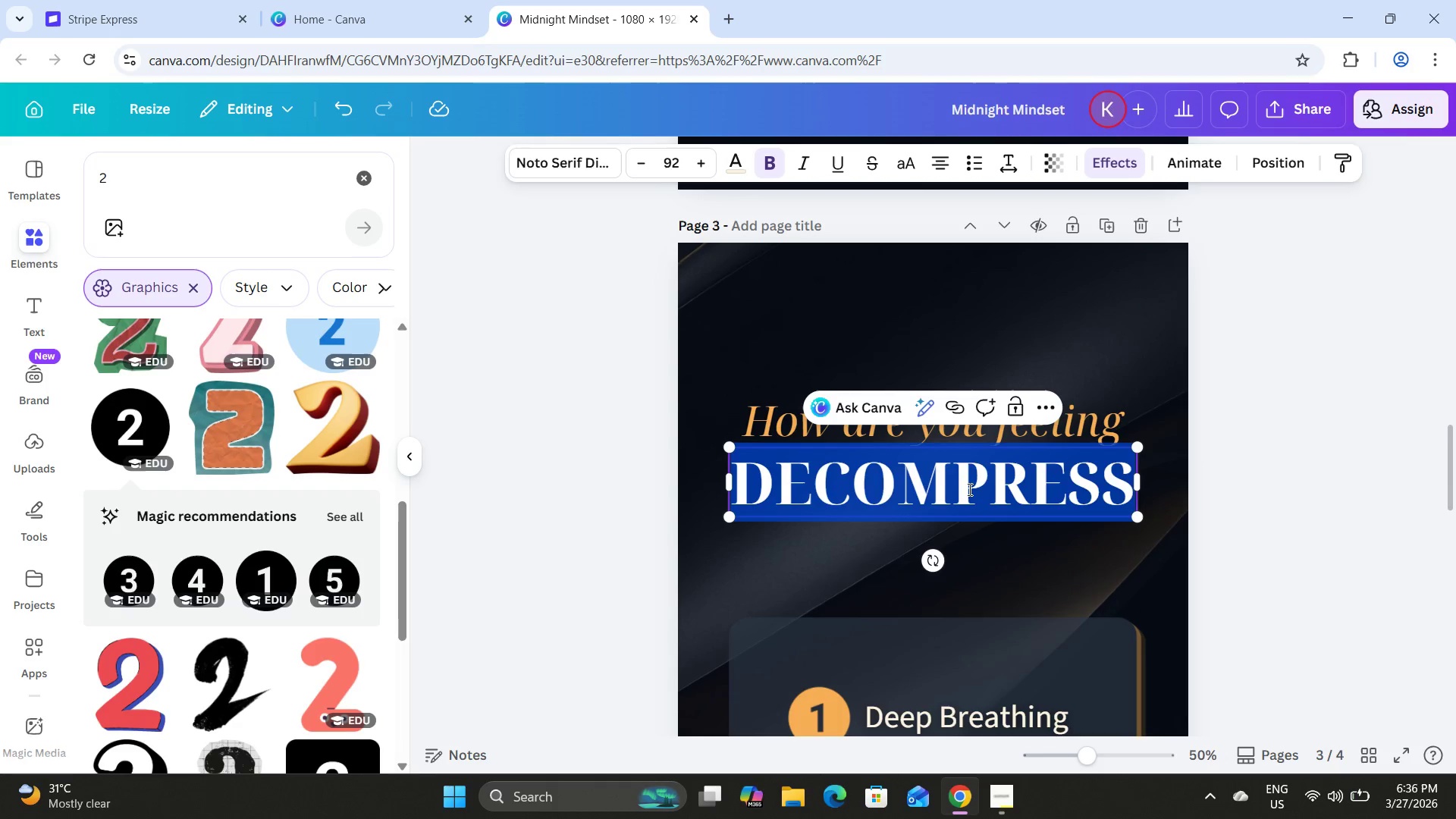 
type(AFTER YOUT )
key(Backspace)
key(Backspace)
type(R SHIFT?)
 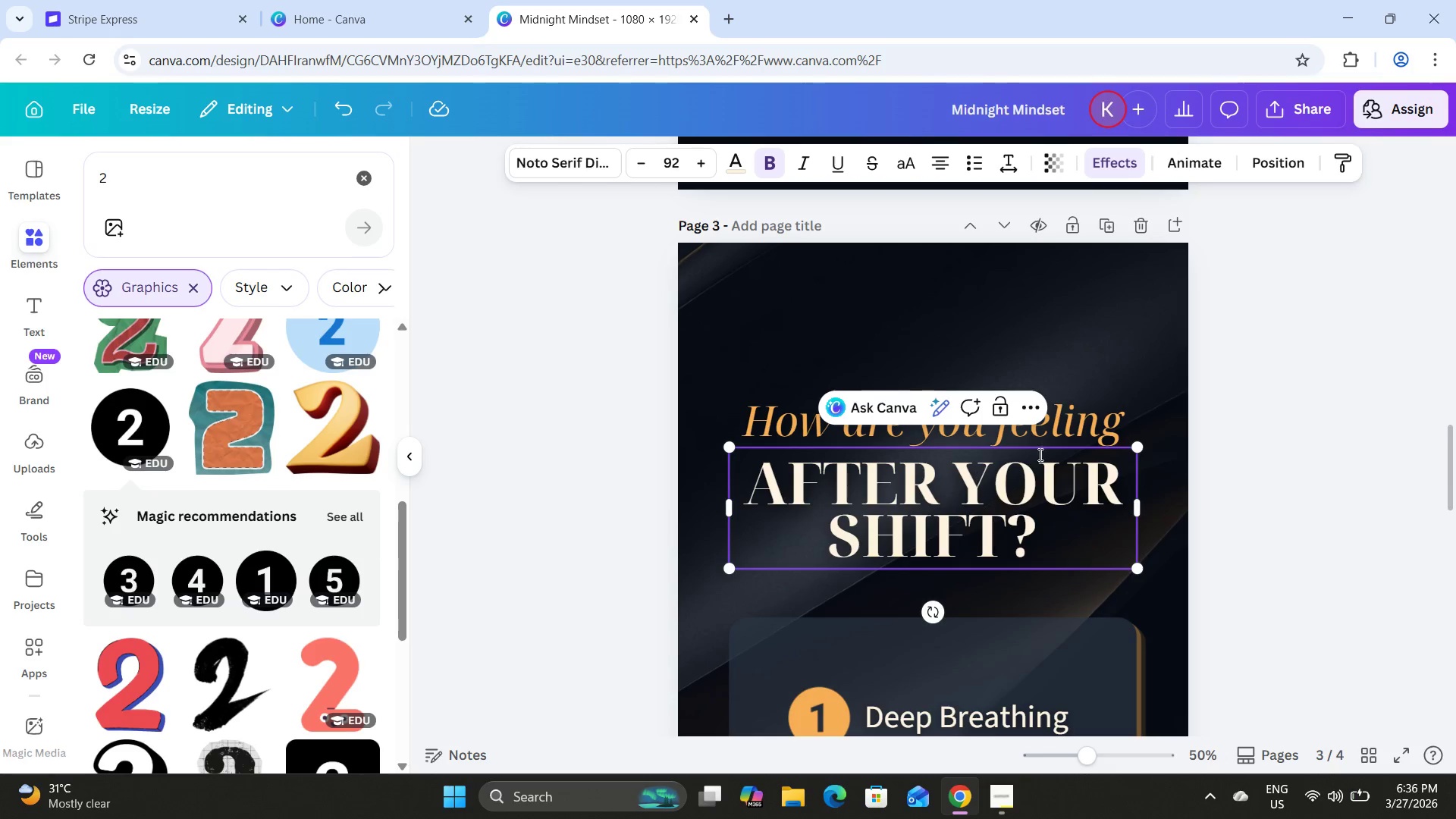 
left_click([1254, 400])
 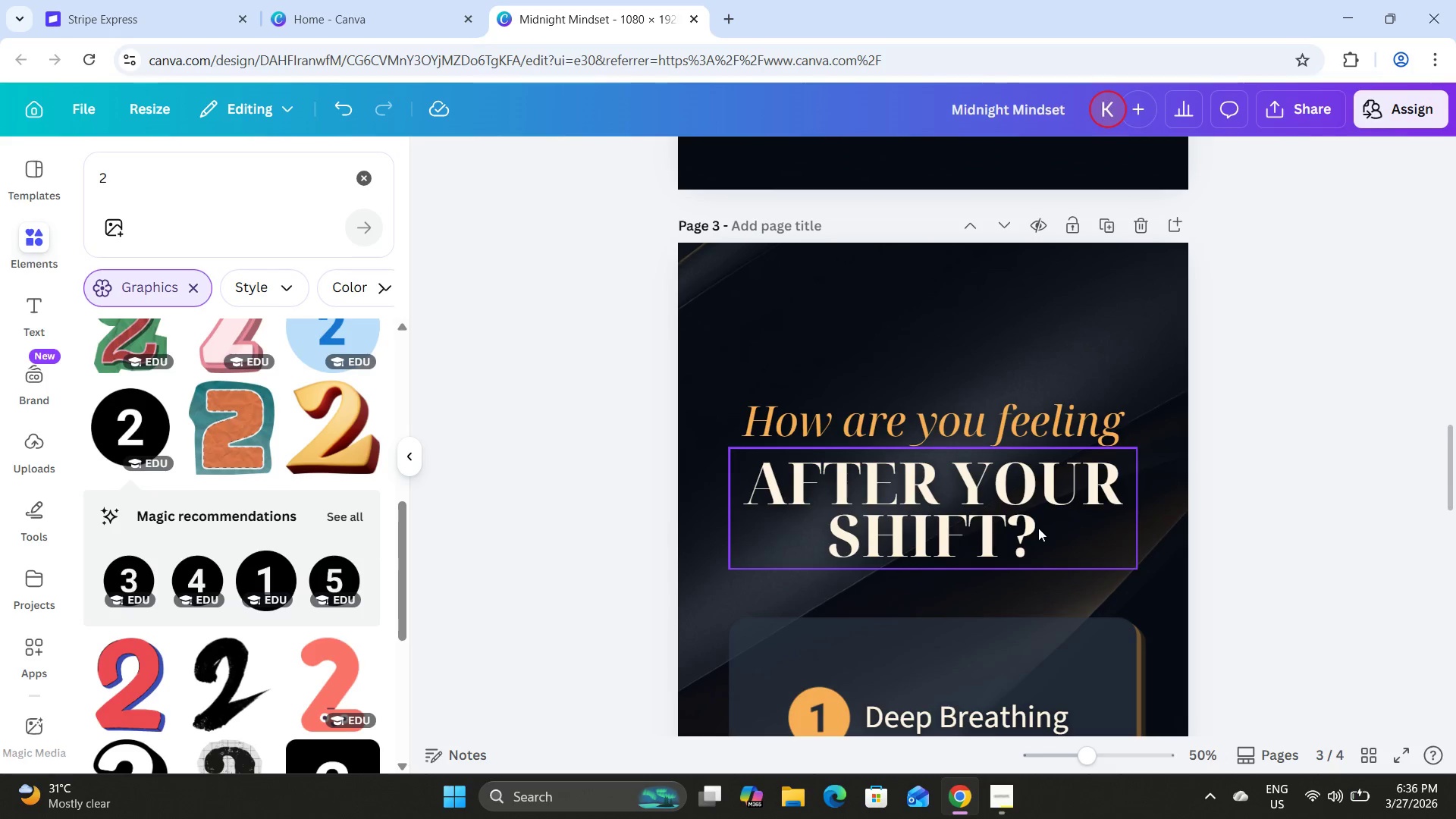 
left_click([1038, 528])
 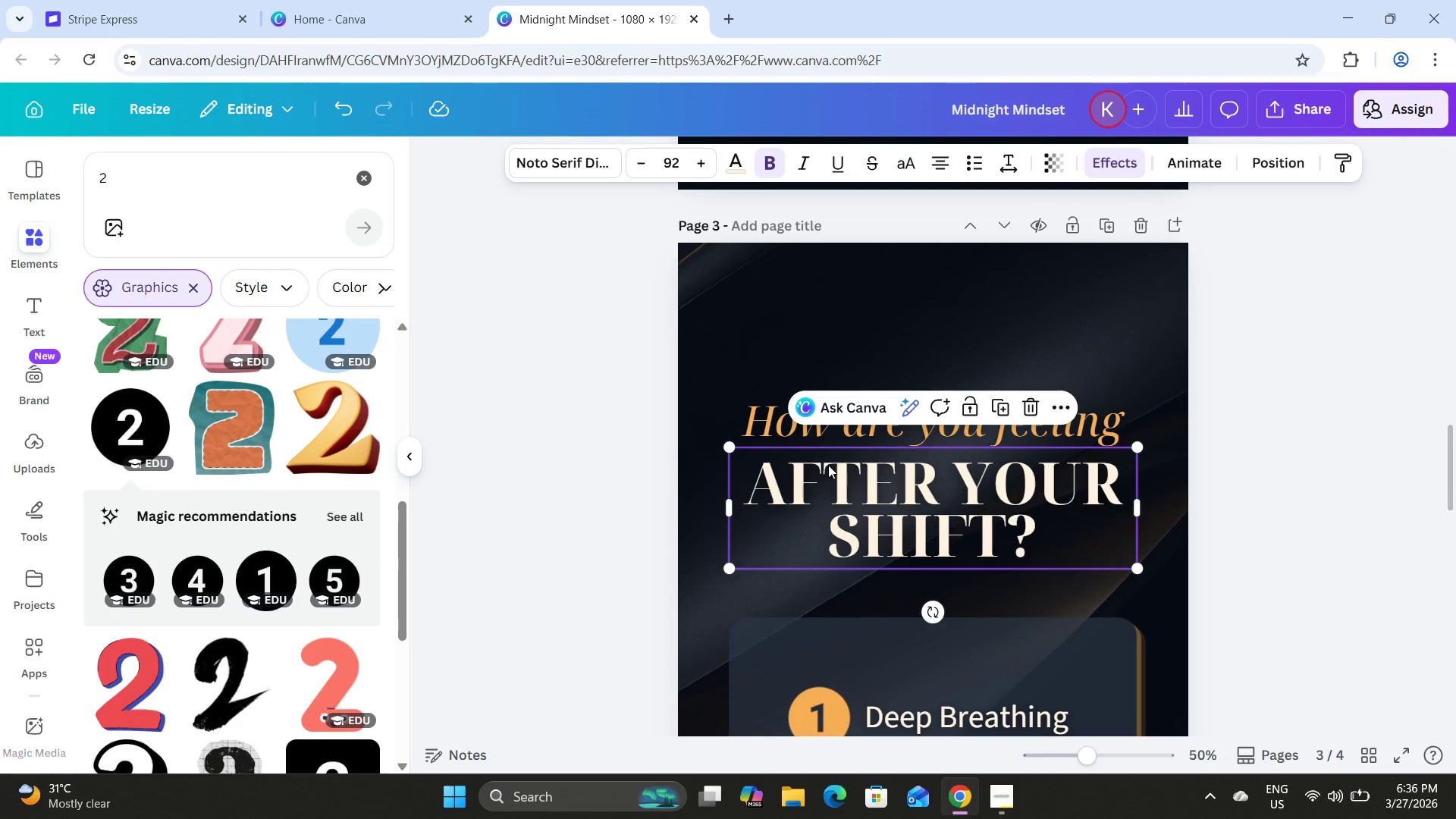 
double_click([774, 430])
 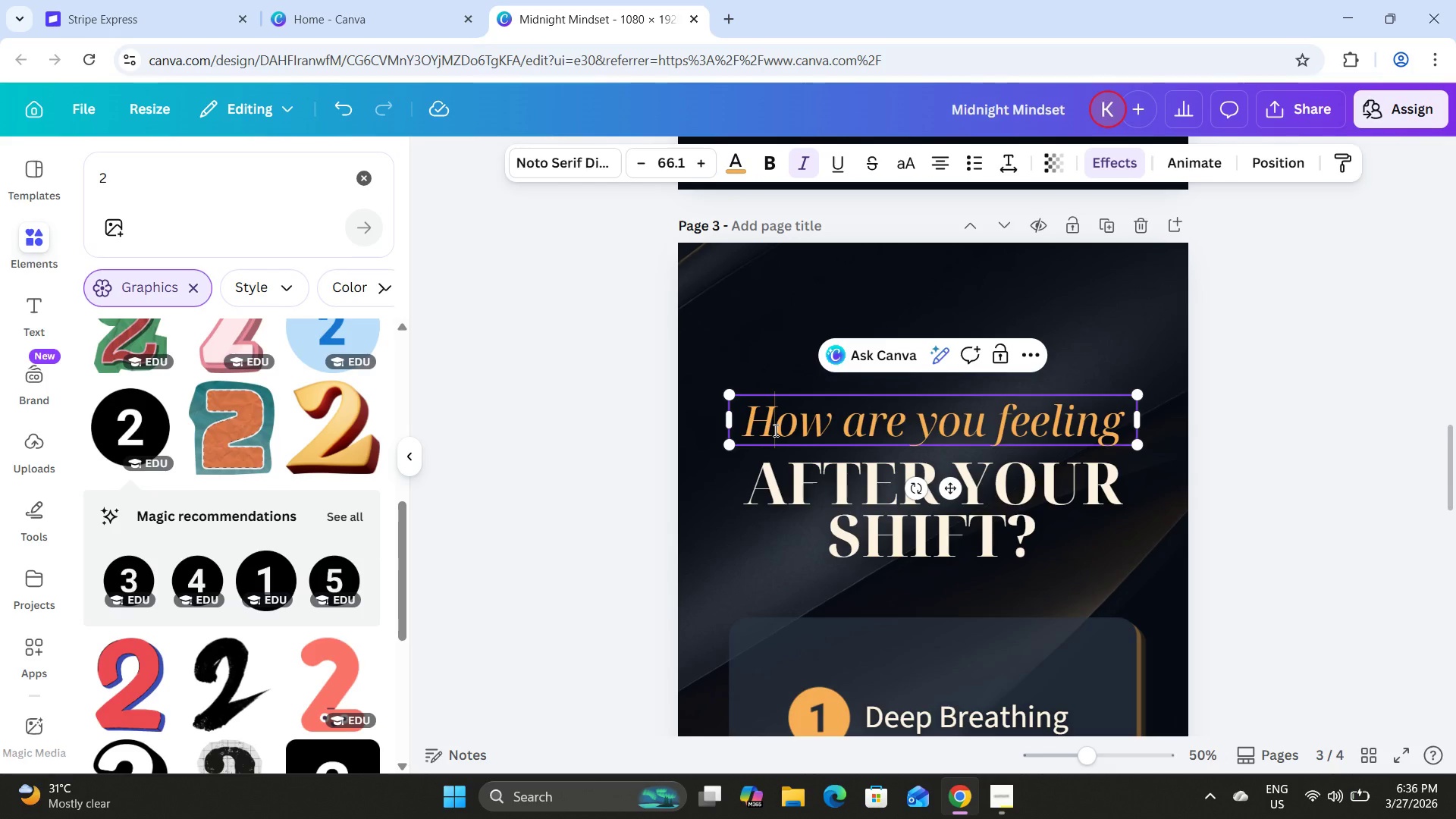 
key(Shift+ShiftLeft)
 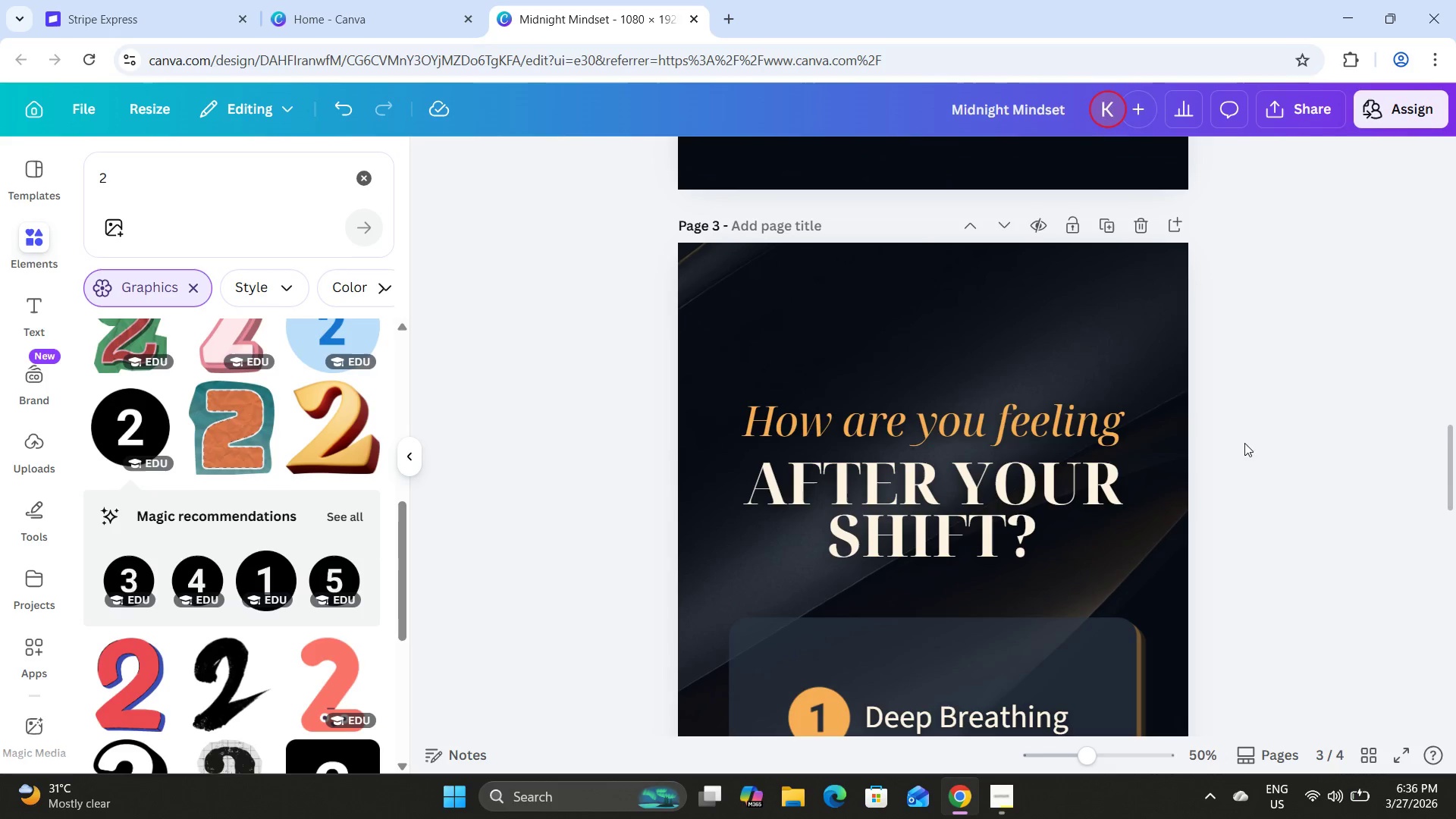 
left_click([1000, 411])
 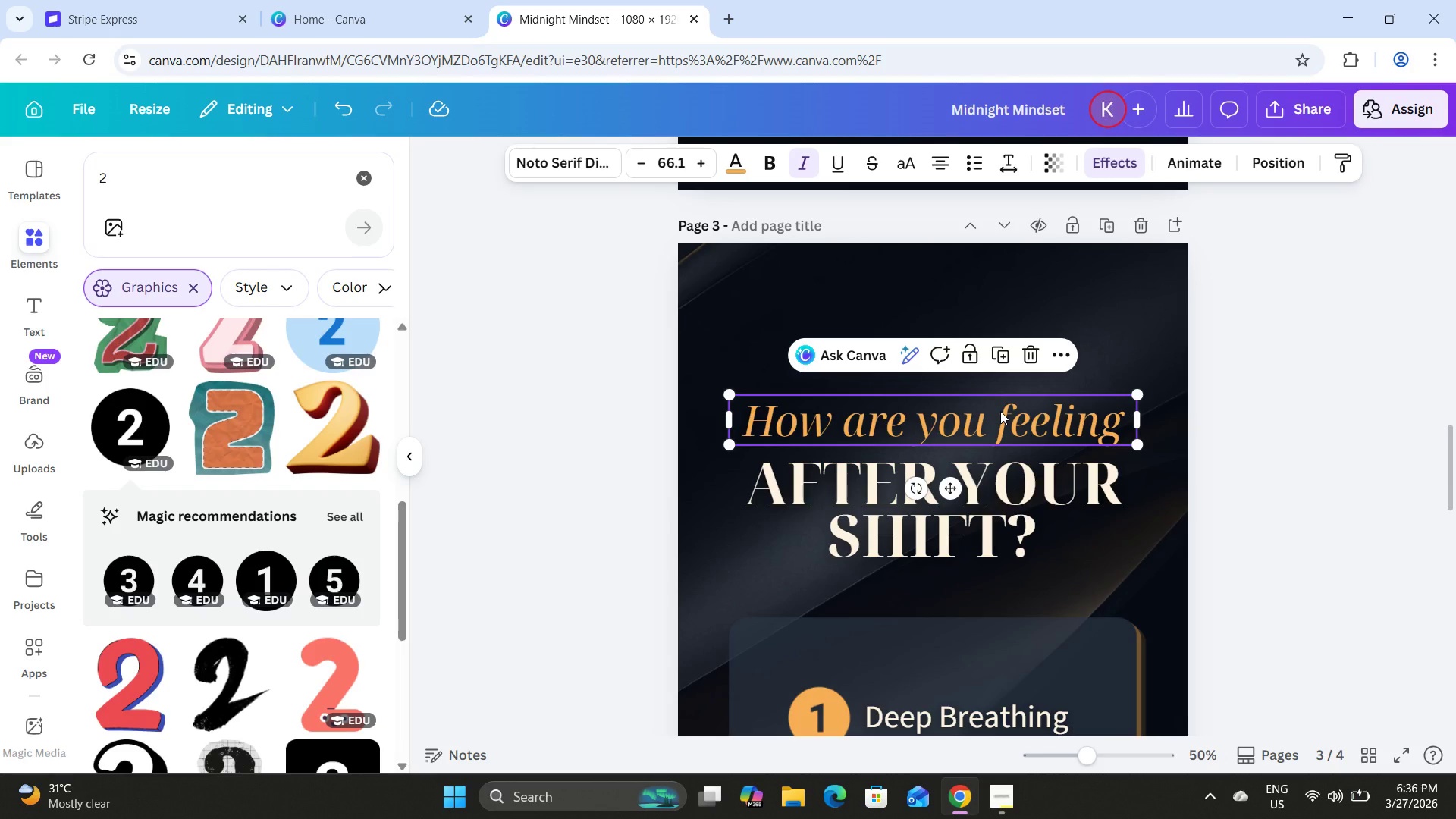 
key(Shift+H)
 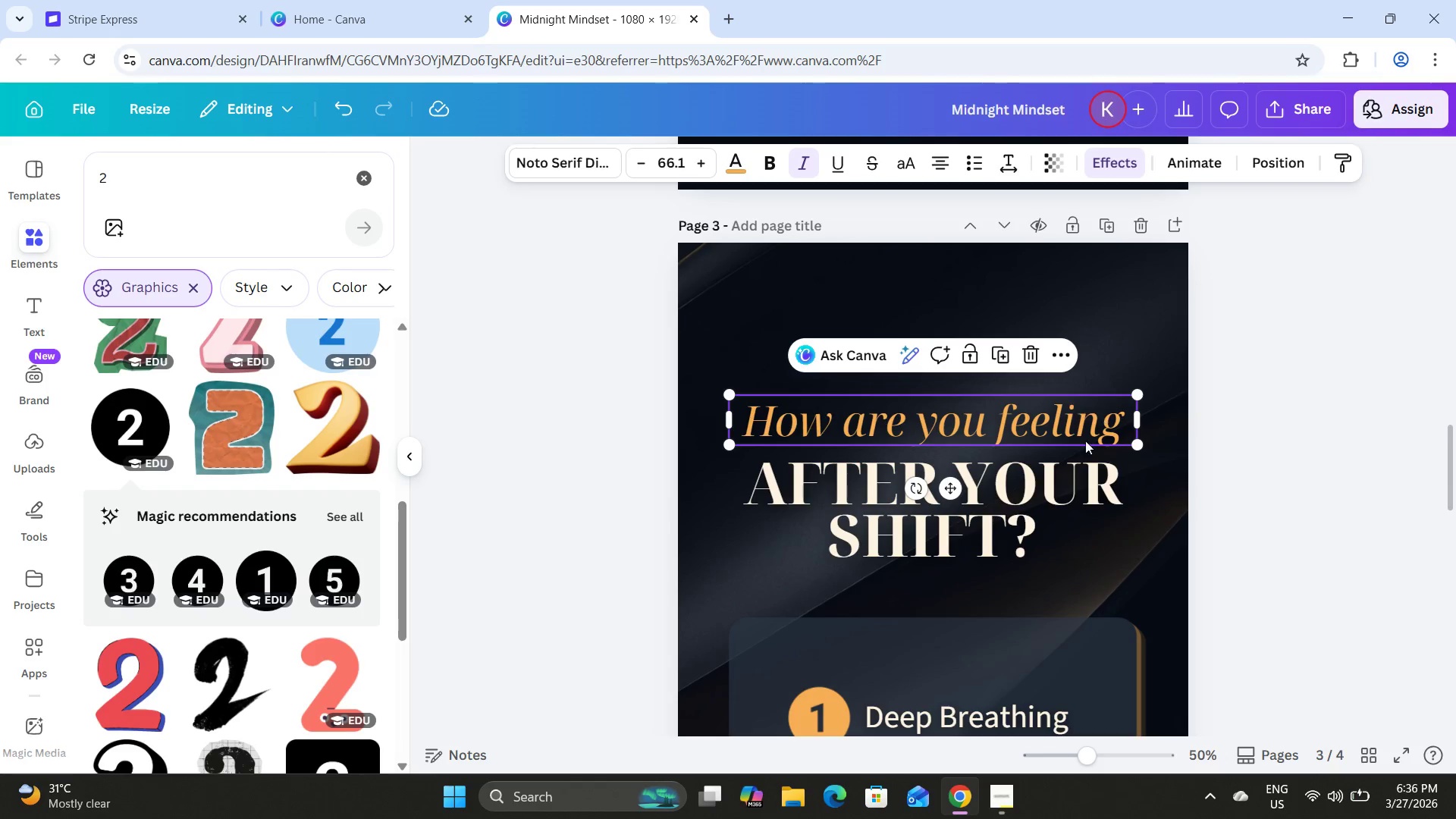 
left_click([1060, 504])